 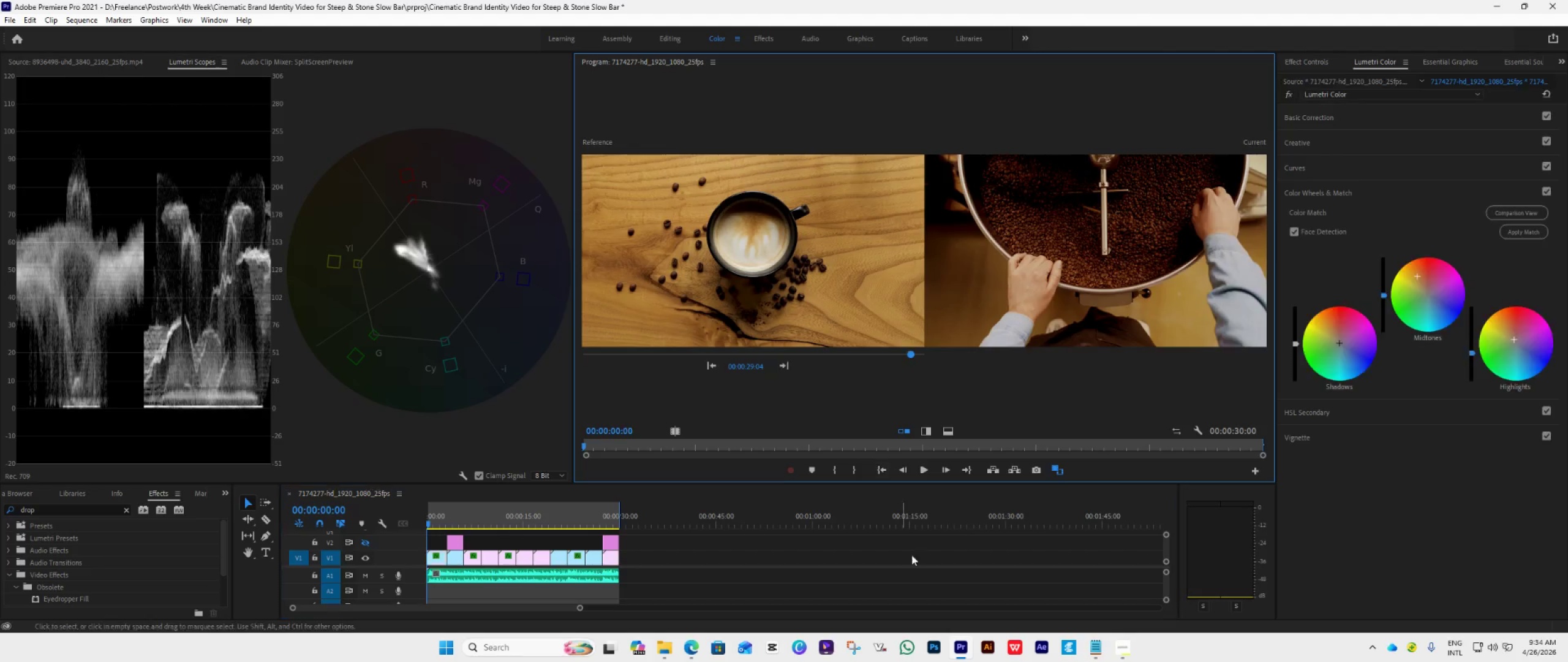 
key(Space)
 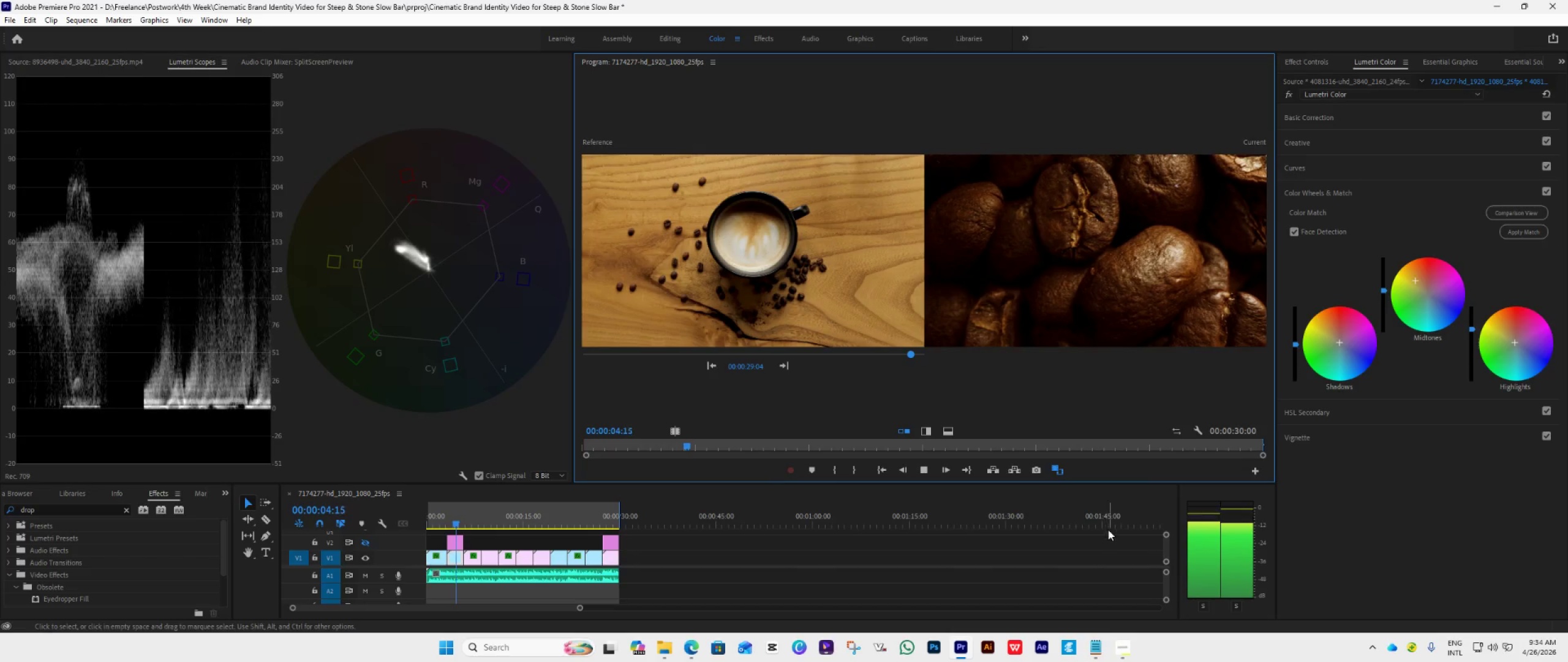 
wait(9.86)
 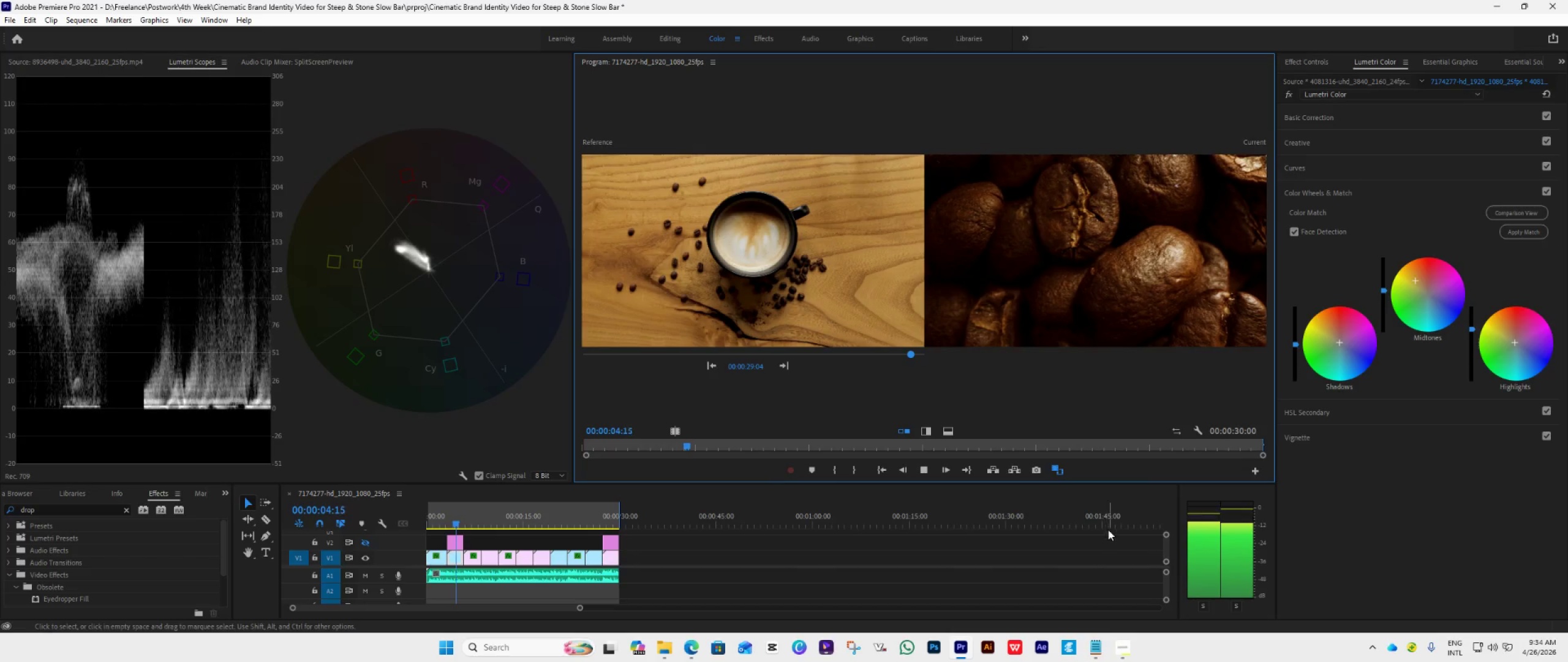 
key(Space)
 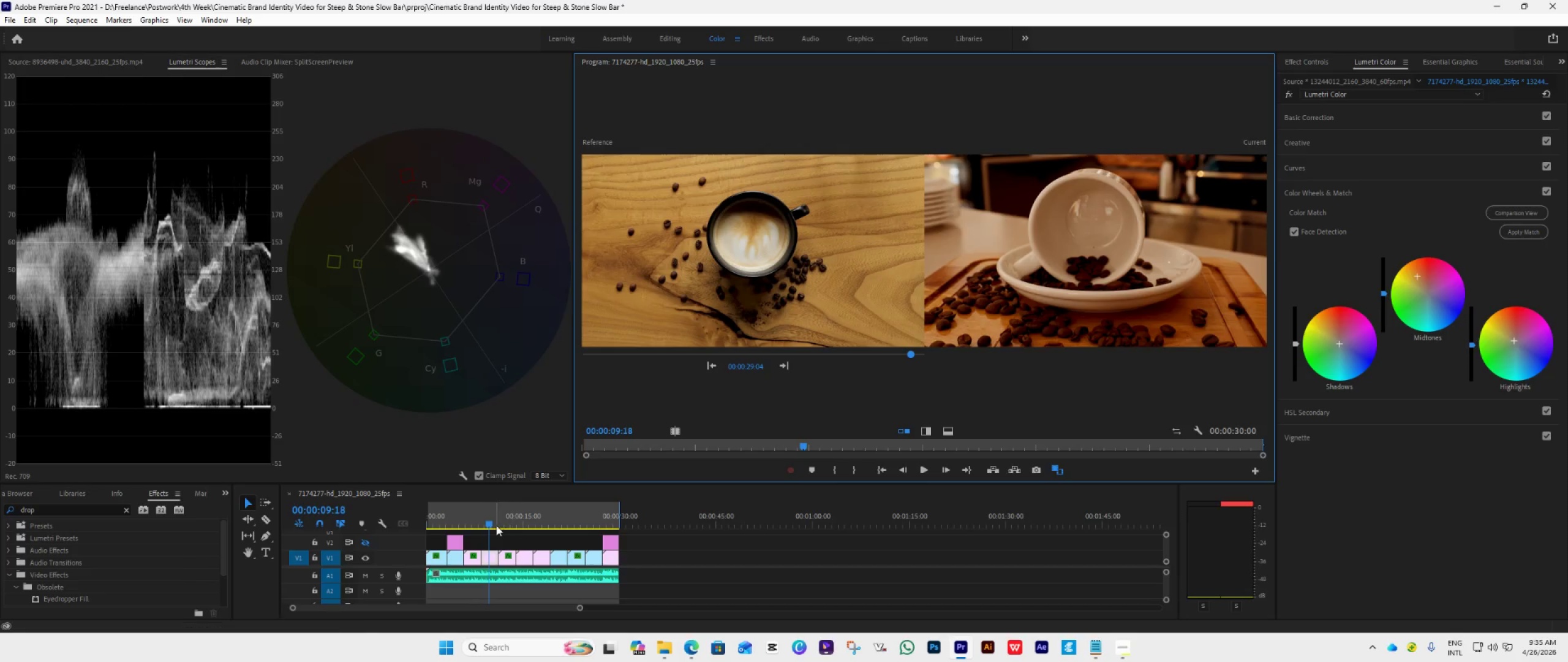 
left_click_drag(start_coordinate=[492, 524], to_coordinate=[473, 530])
 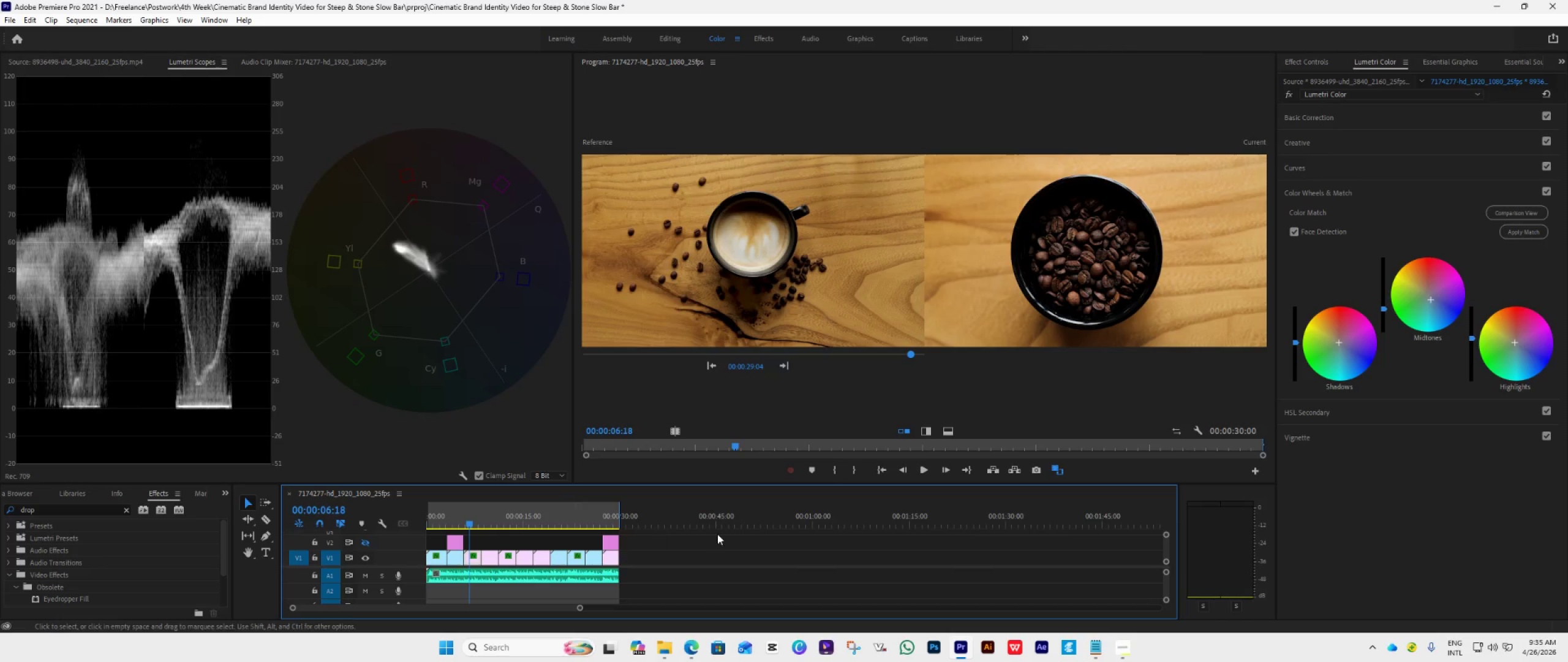 
key(Space)
 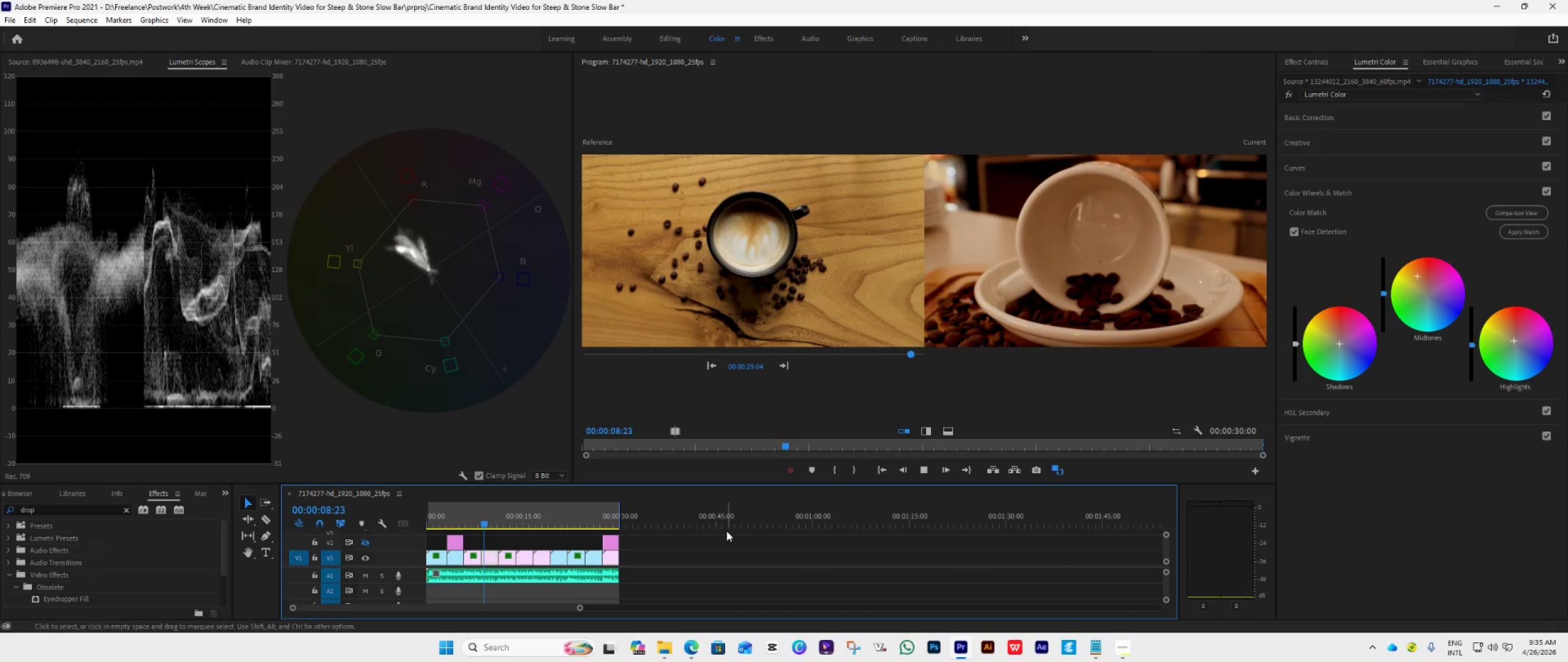 
key(Space)
 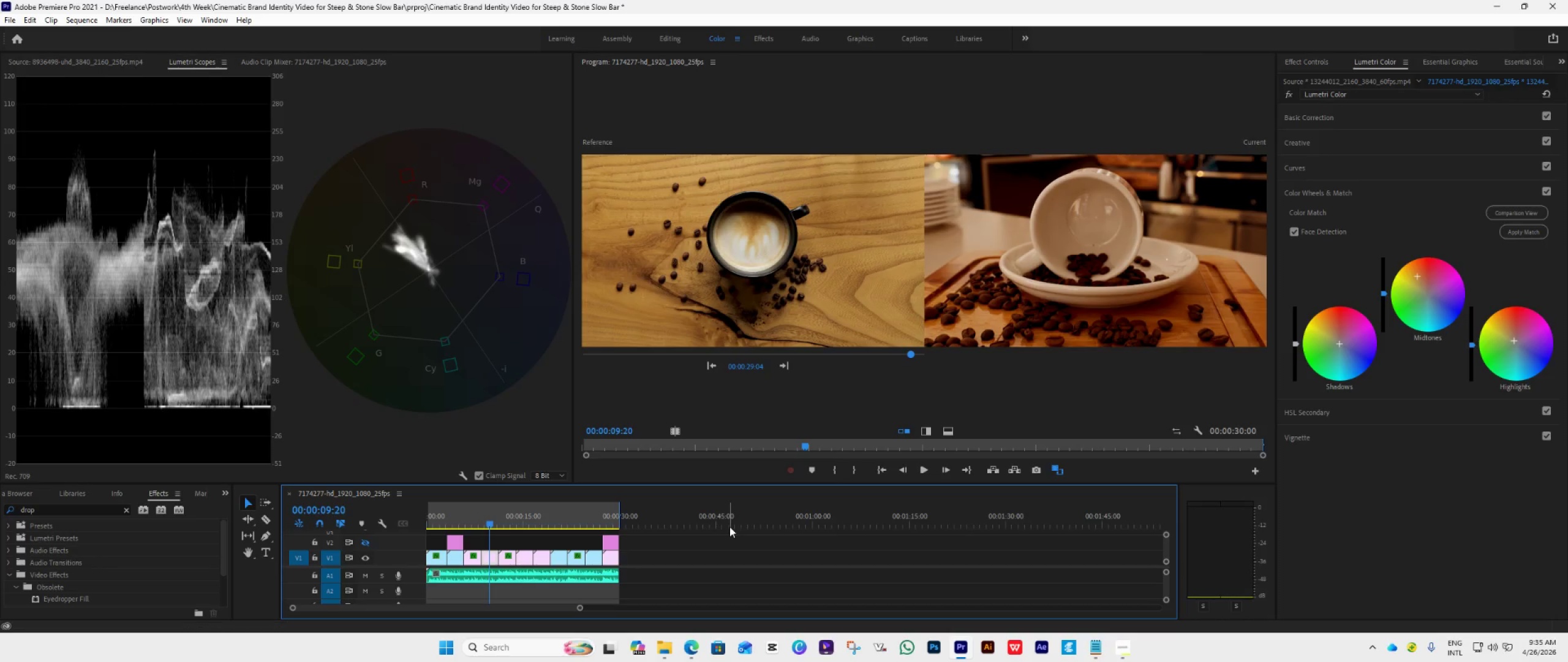 
key(Space)
 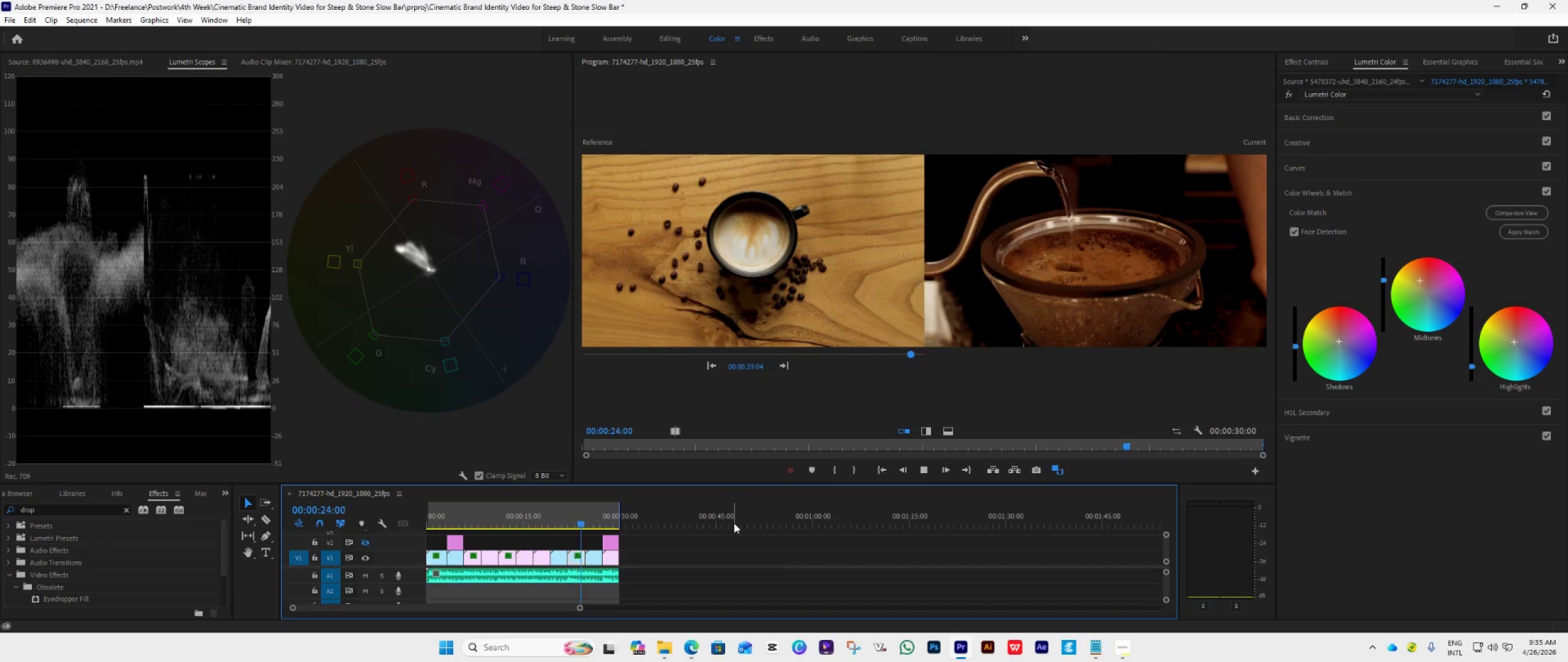 
wait(19.27)
 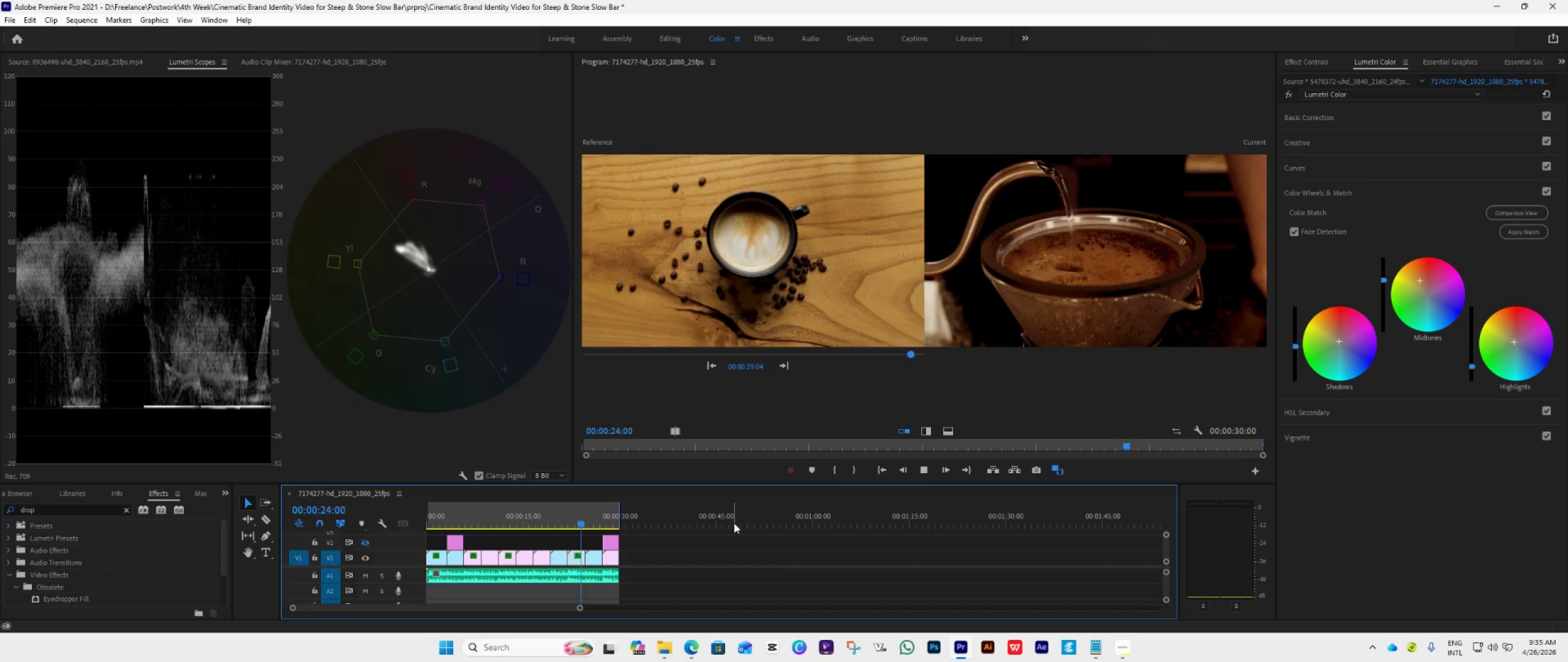 
key(Space)
 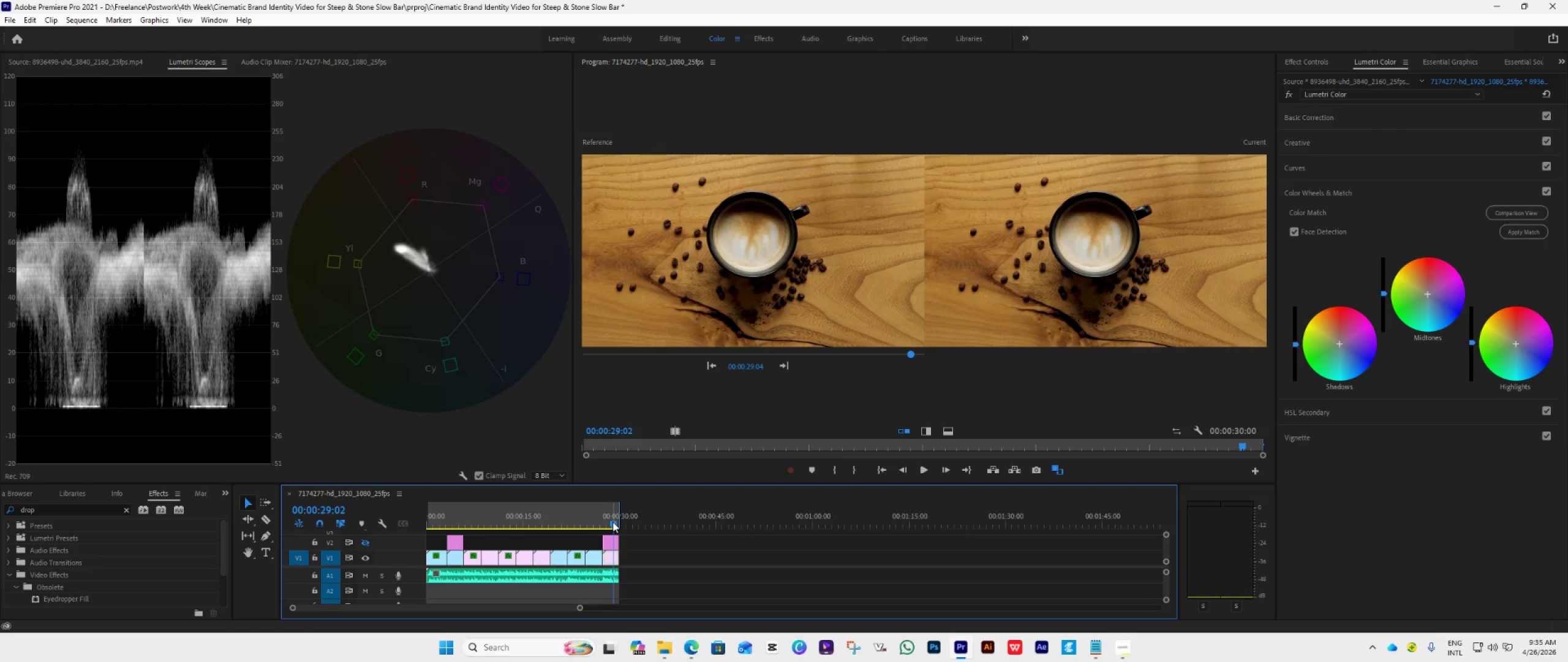 
mouse_move([679, 428])
 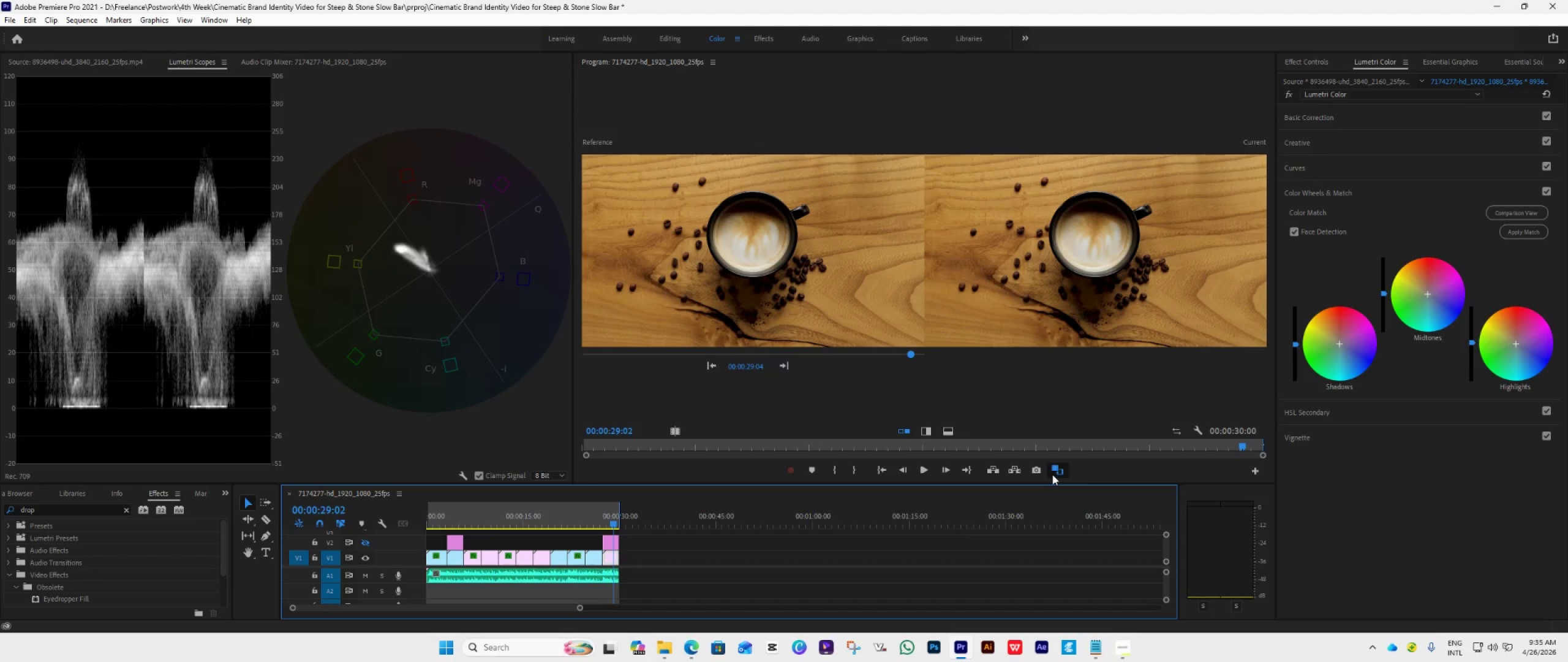 
right_click([350, 397])
 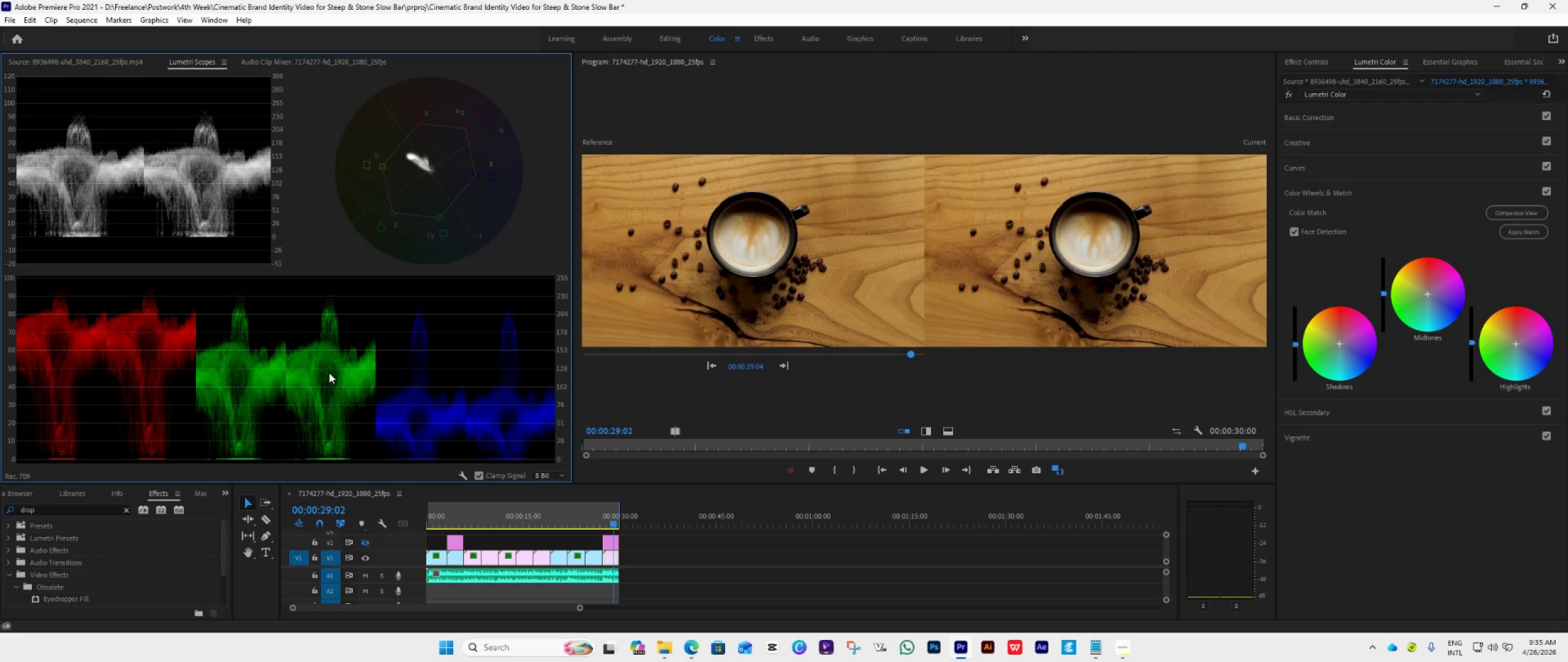 
right_click([341, 363])
 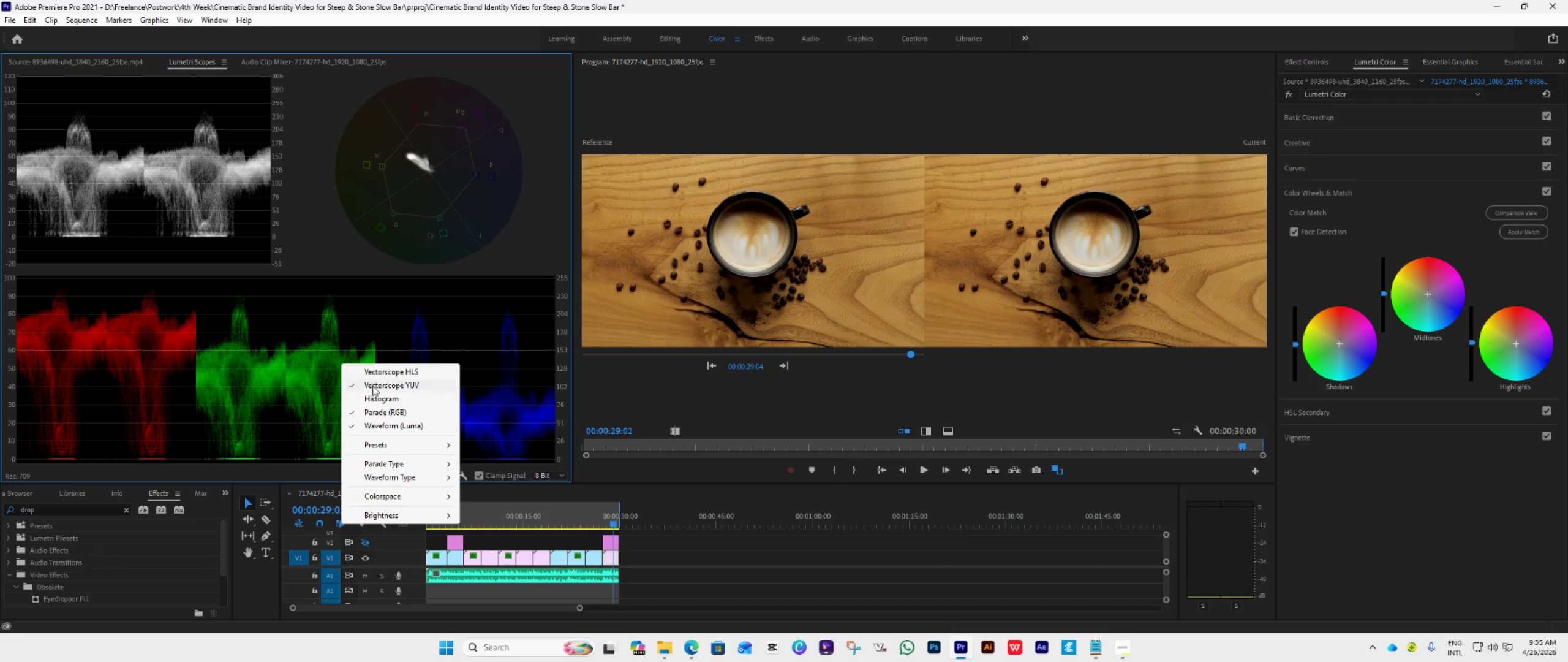 
left_click([373, 386])
 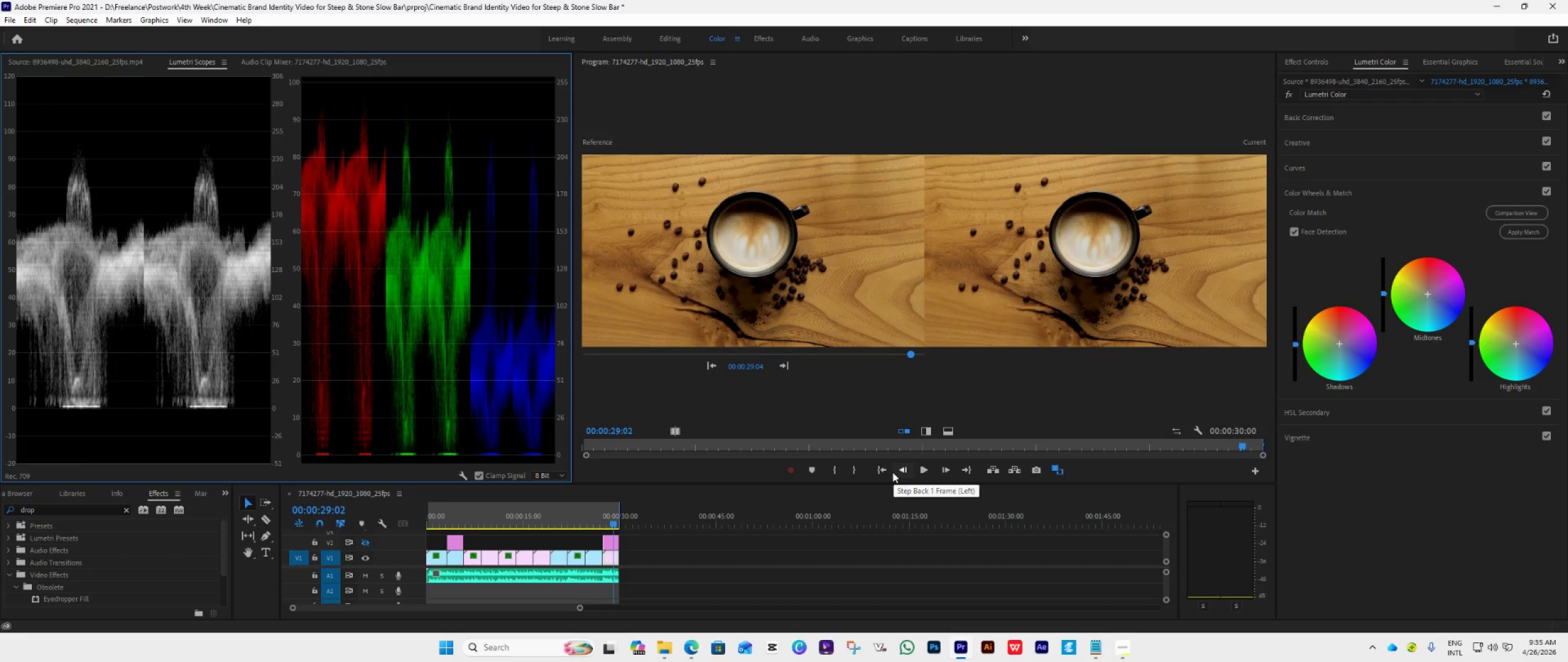 
left_click([887, 472])
 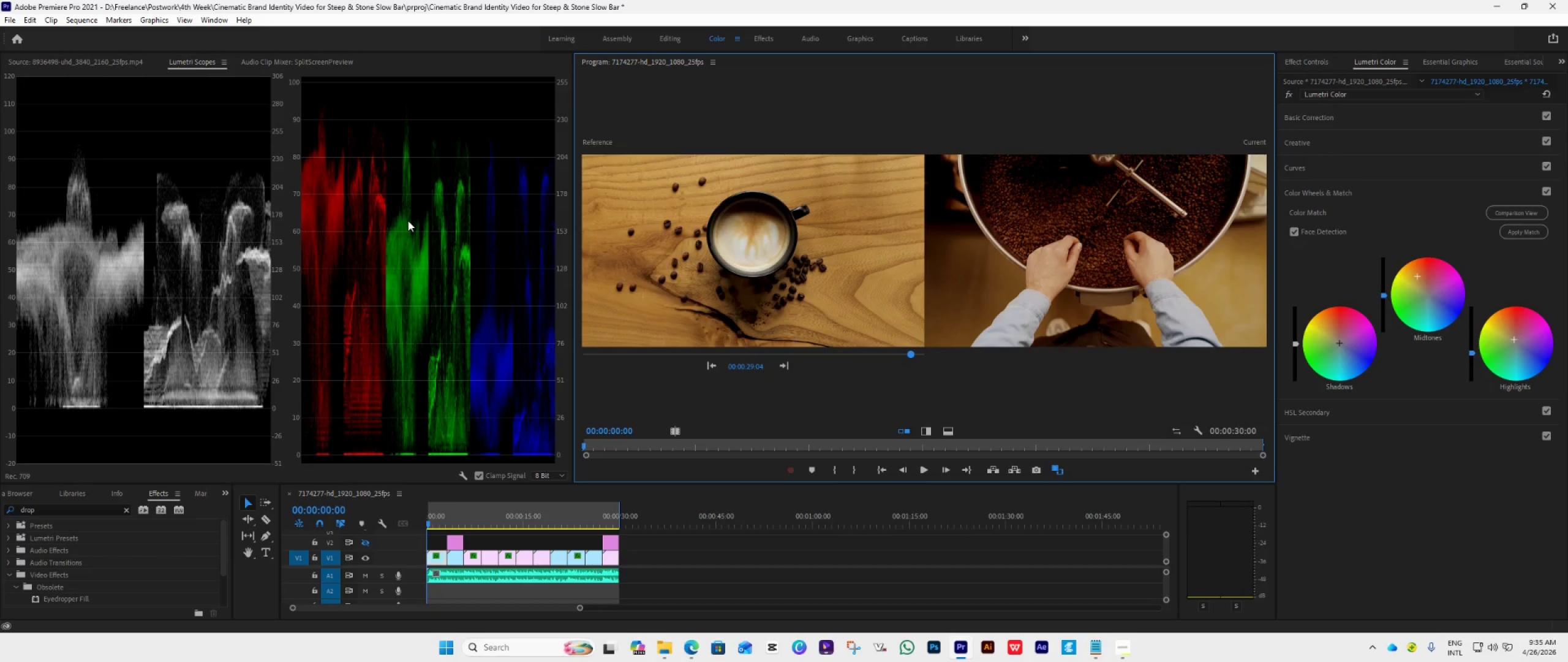 
wait(9.36)
 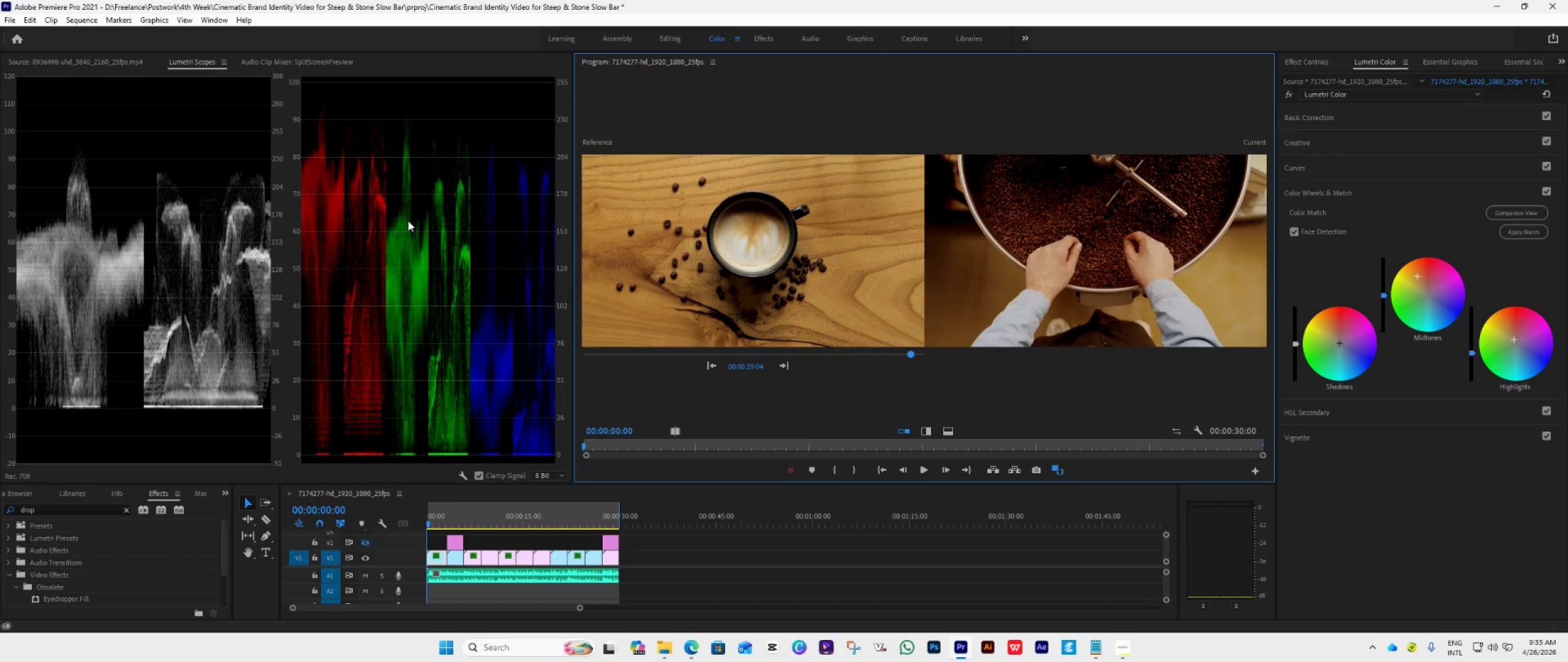 
left_click_drag(start_coordinate=[427, 524], to_coordinate=[438, 527])
 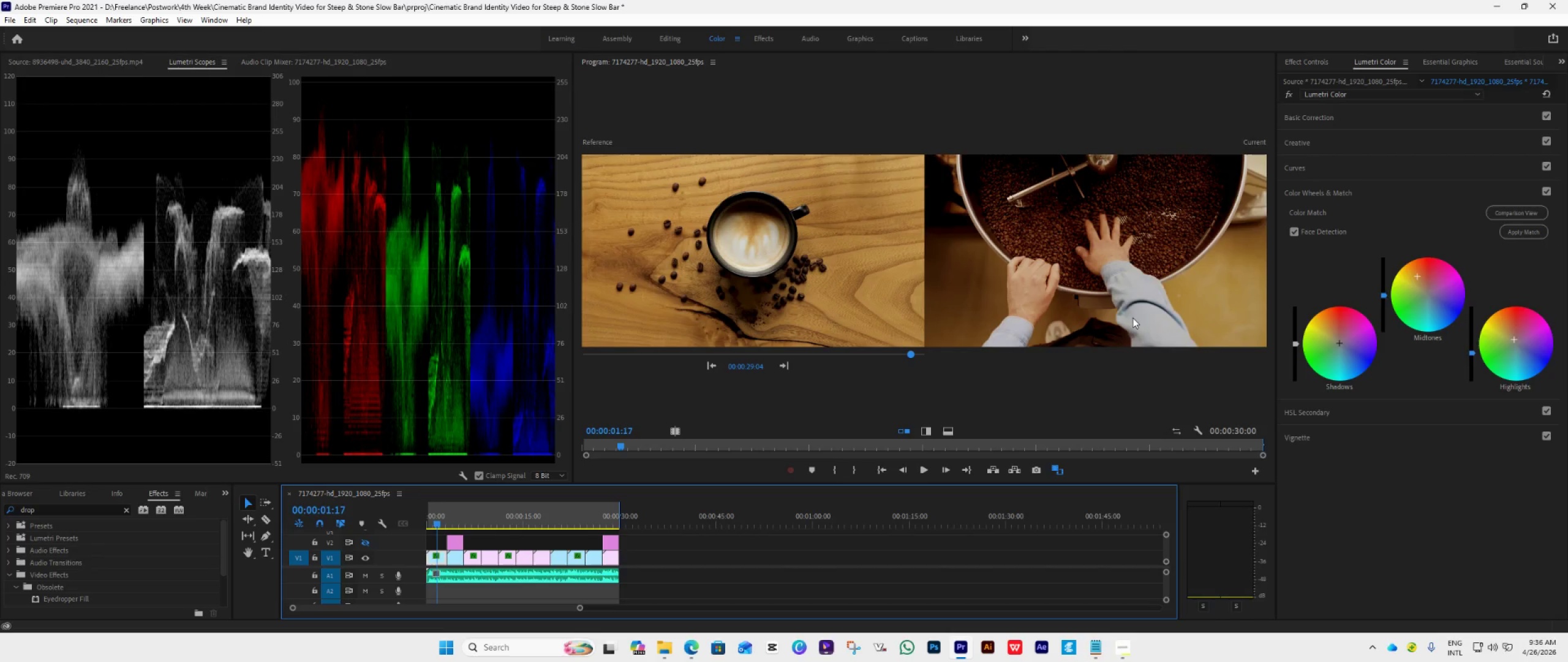 
left_click([1339, 112])
 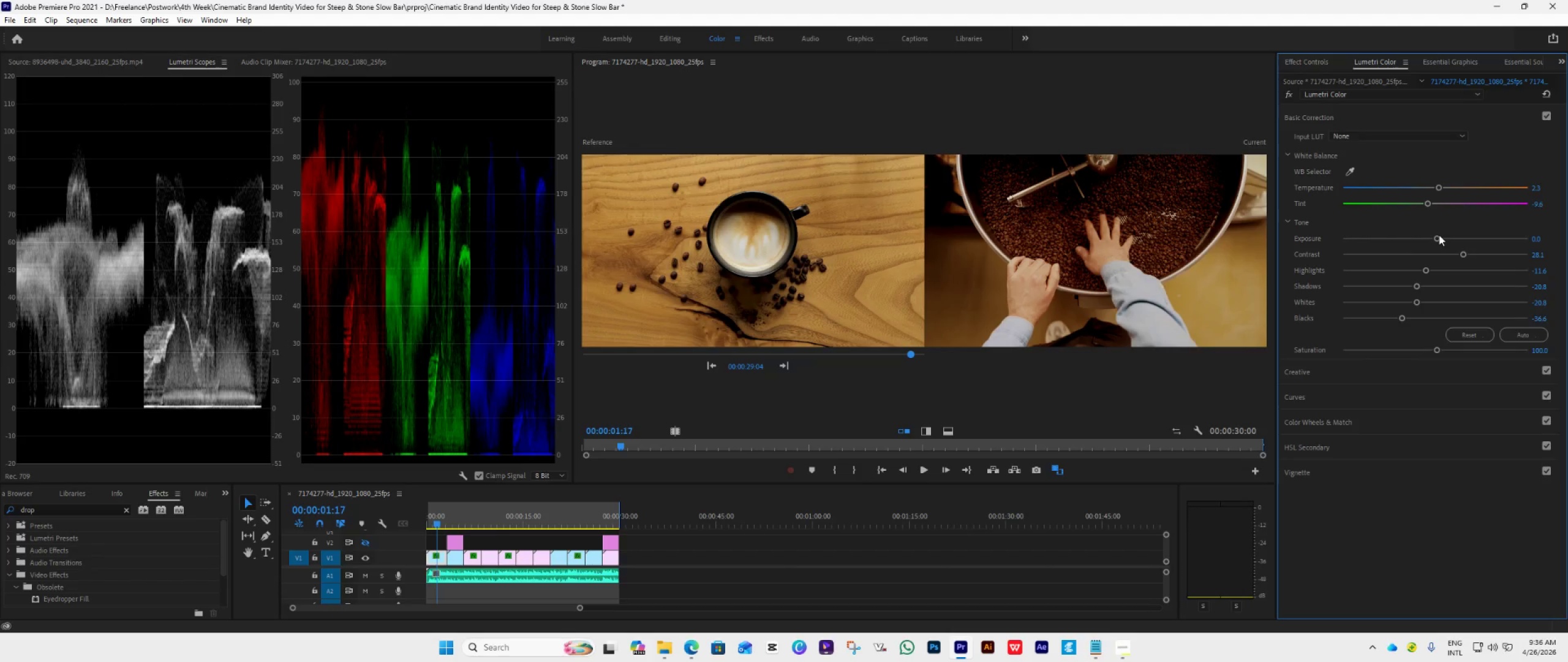 
wait(6.03)
 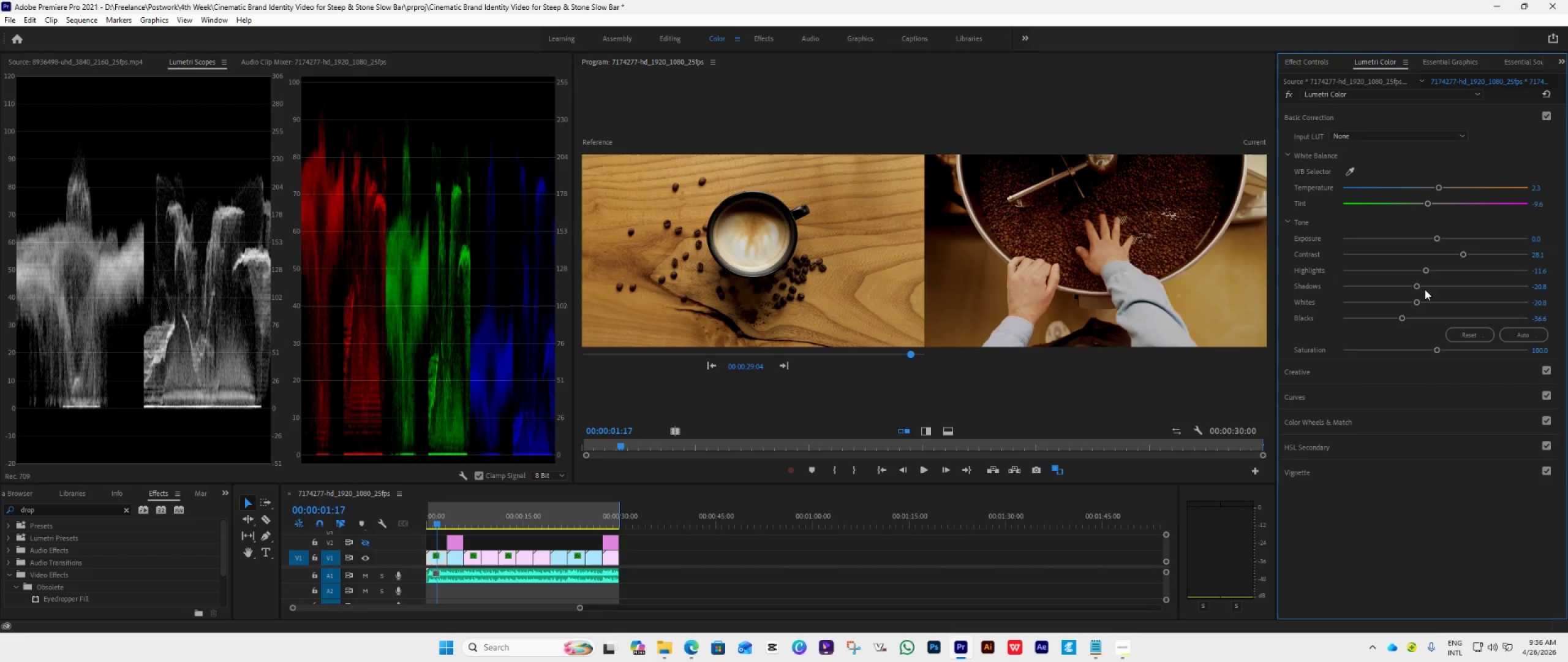 
left_click_drag(start_coordinate=[1438, 238], to_coordinate=[1444, 238])
 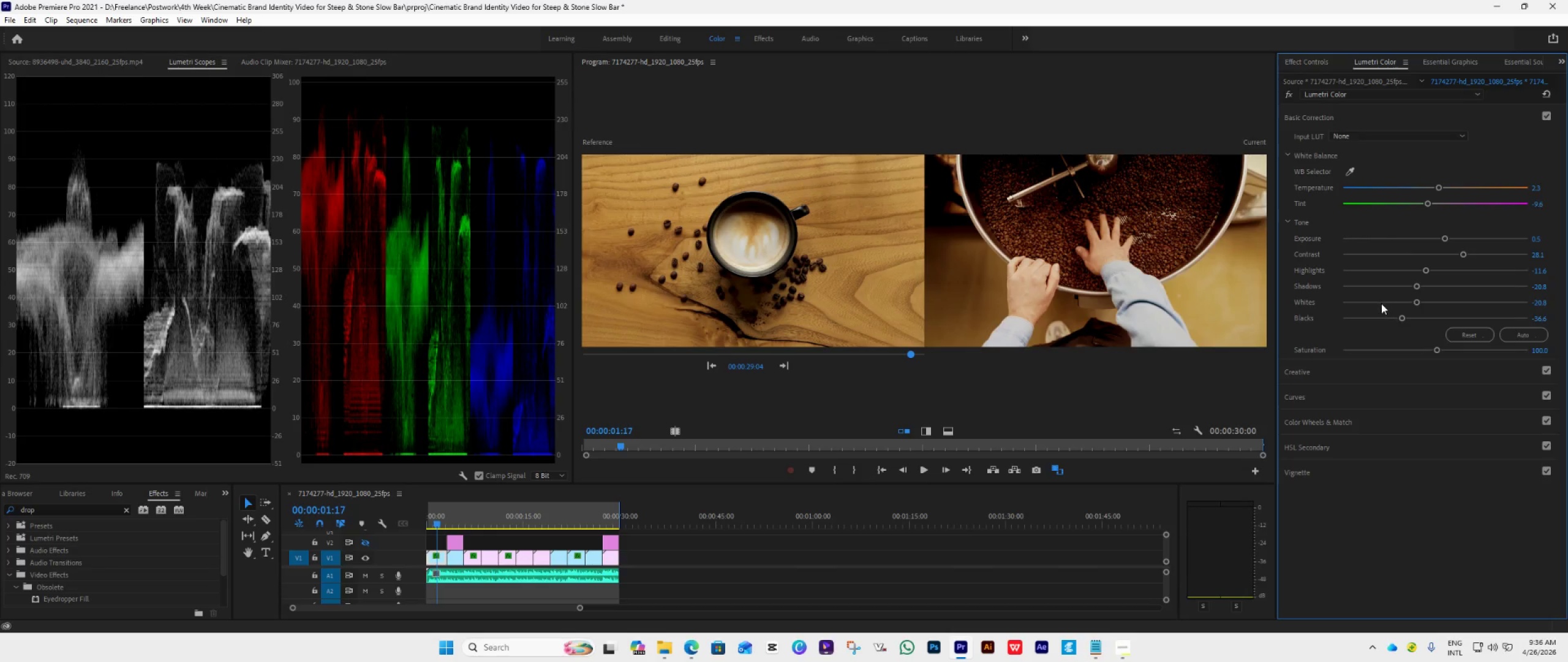 
key(Space)
 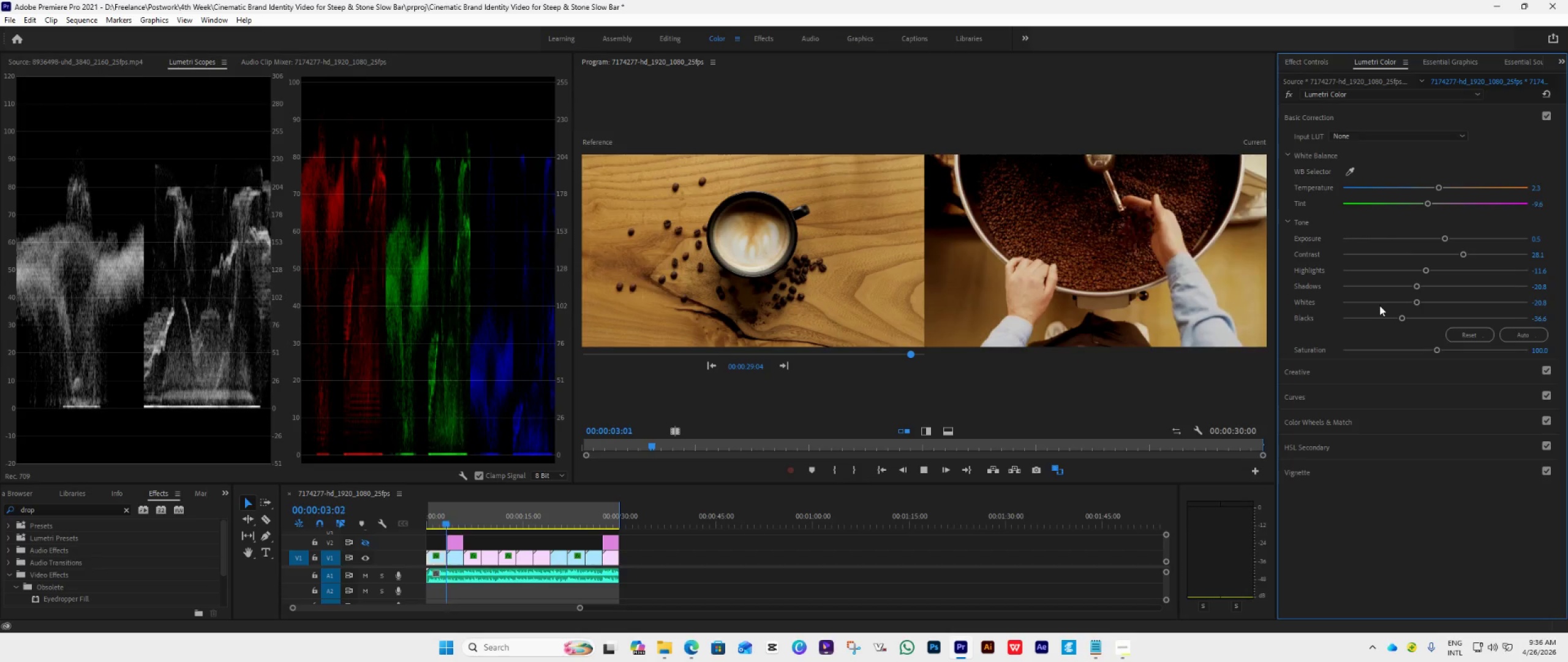 
key(Space)
 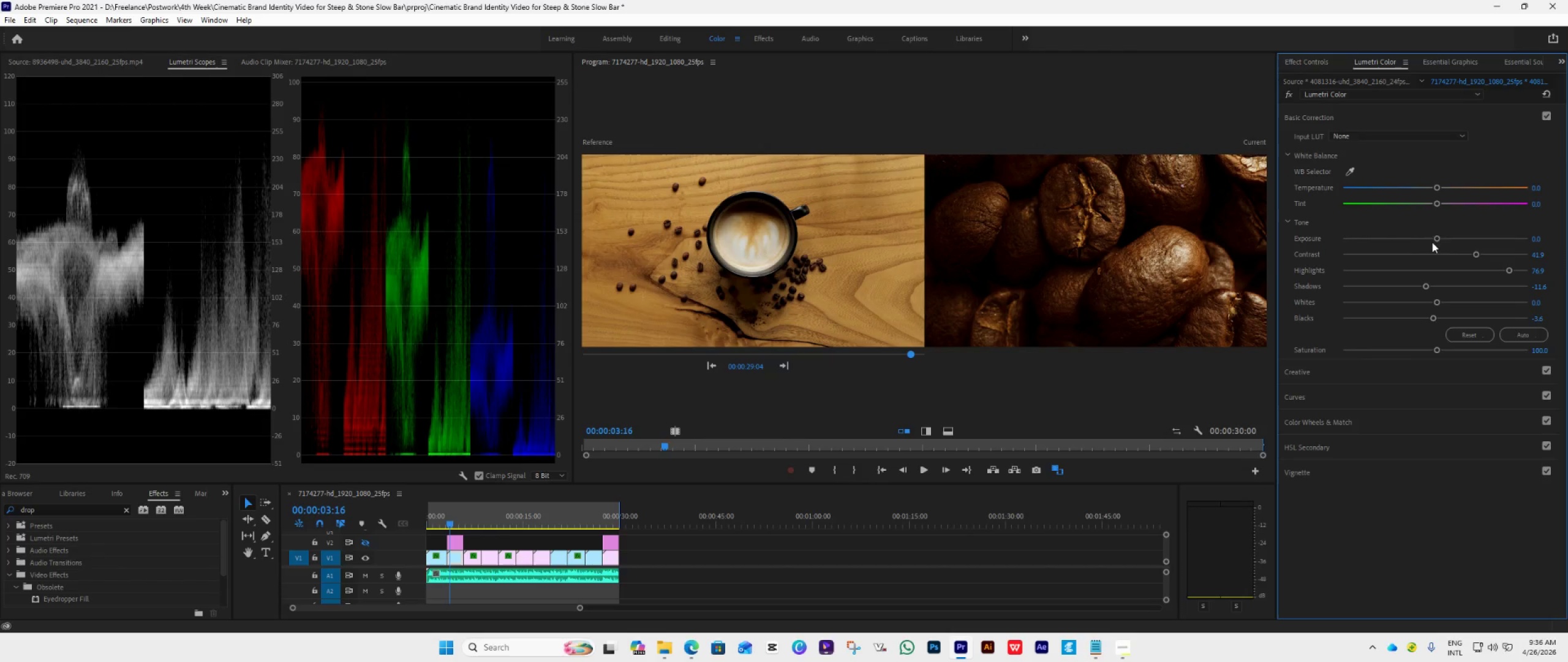 
left_click_drag(start_coordinate=[1435, 238], to_coordinate=[1439, 235])
 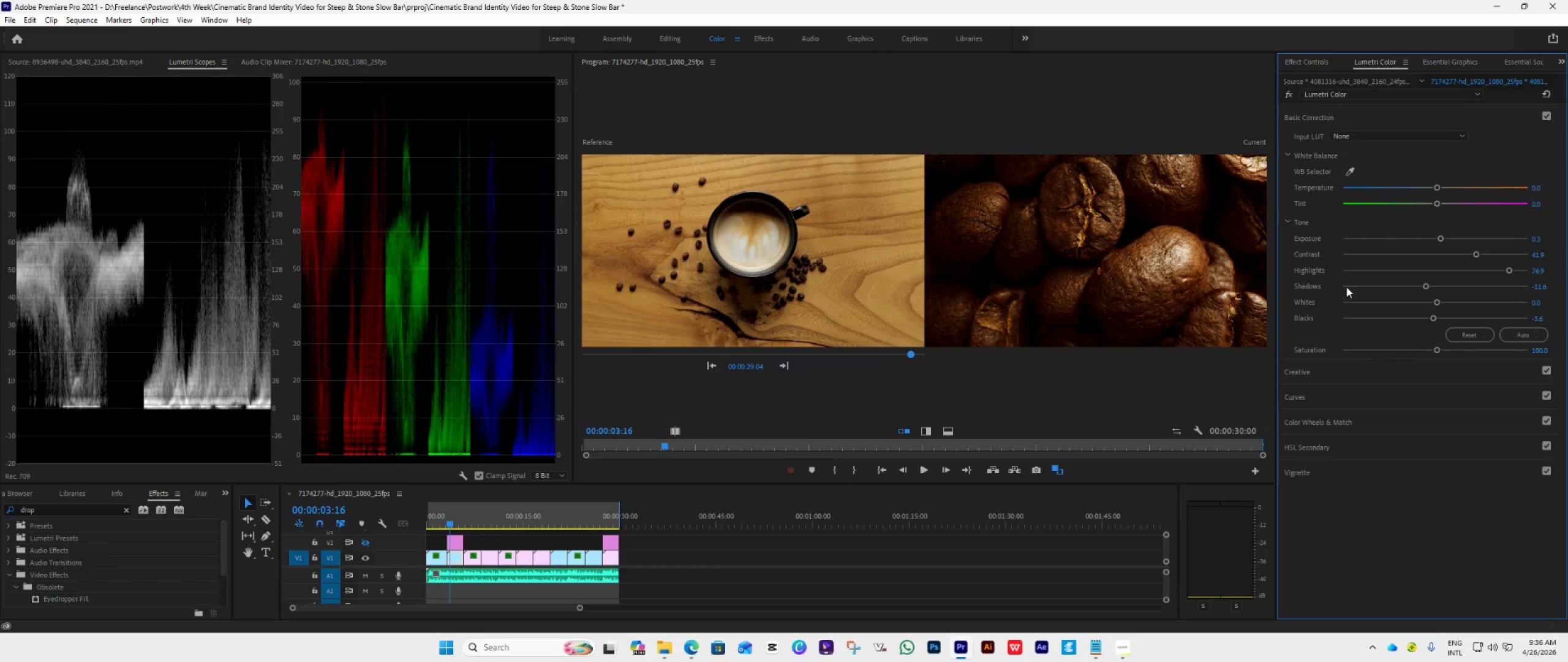 
key(Space)
 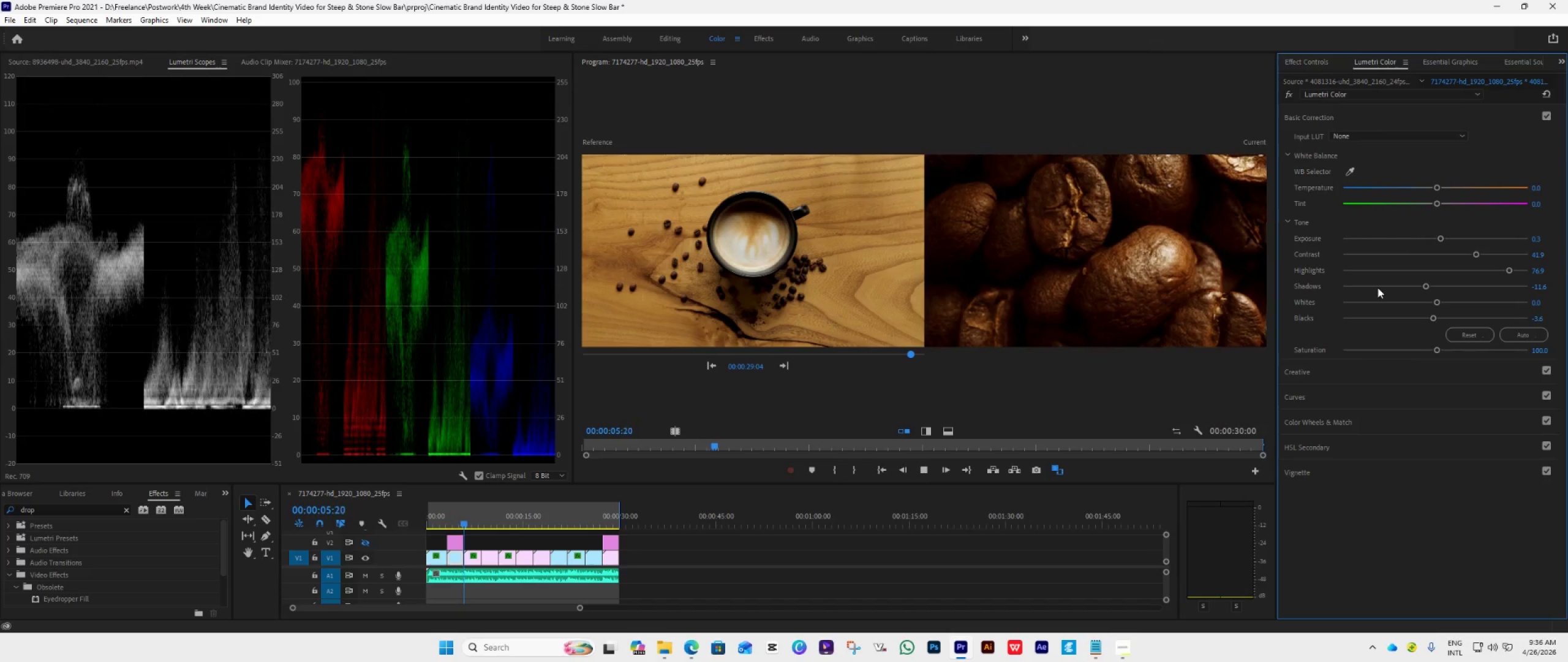 
key(Space)
 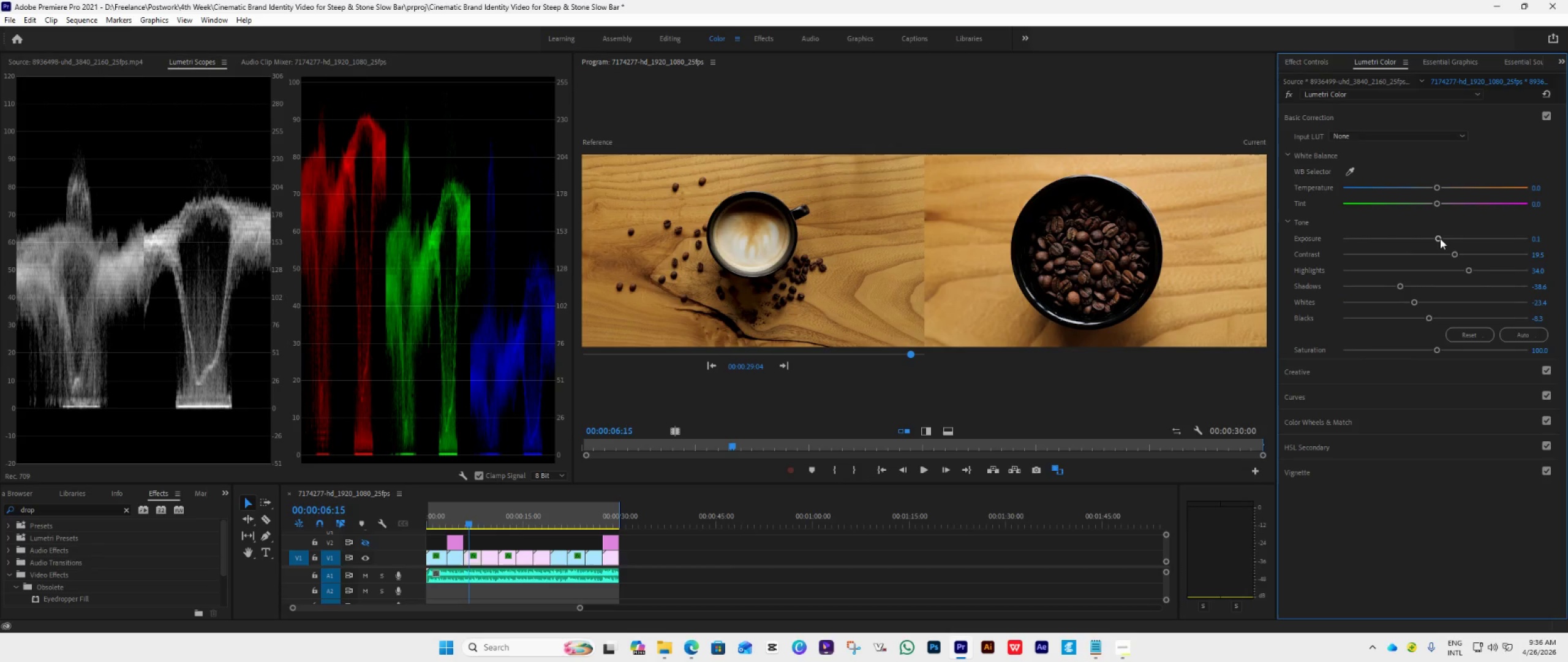 
wait(6.8)
 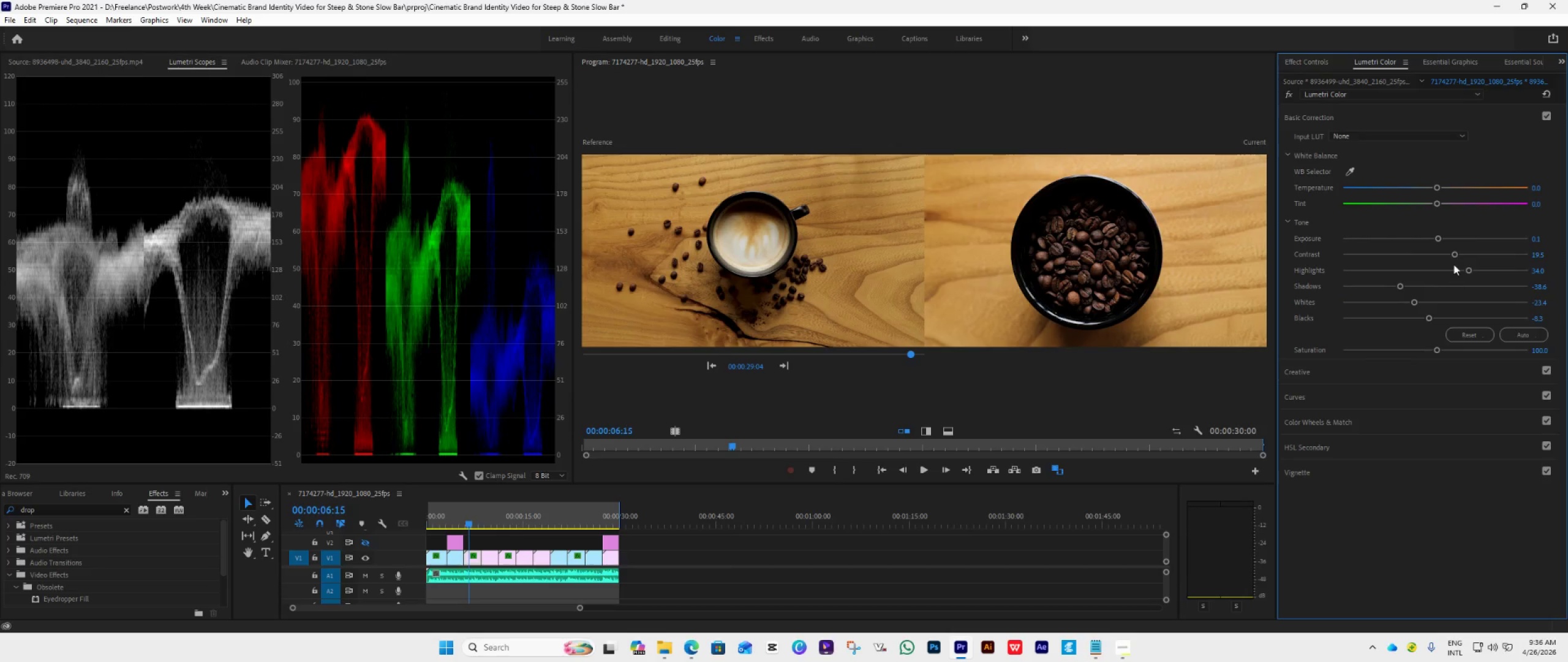 
left_click_drag(start_coordinate=[1470, 272], to_coordinate=[1408, 303])
 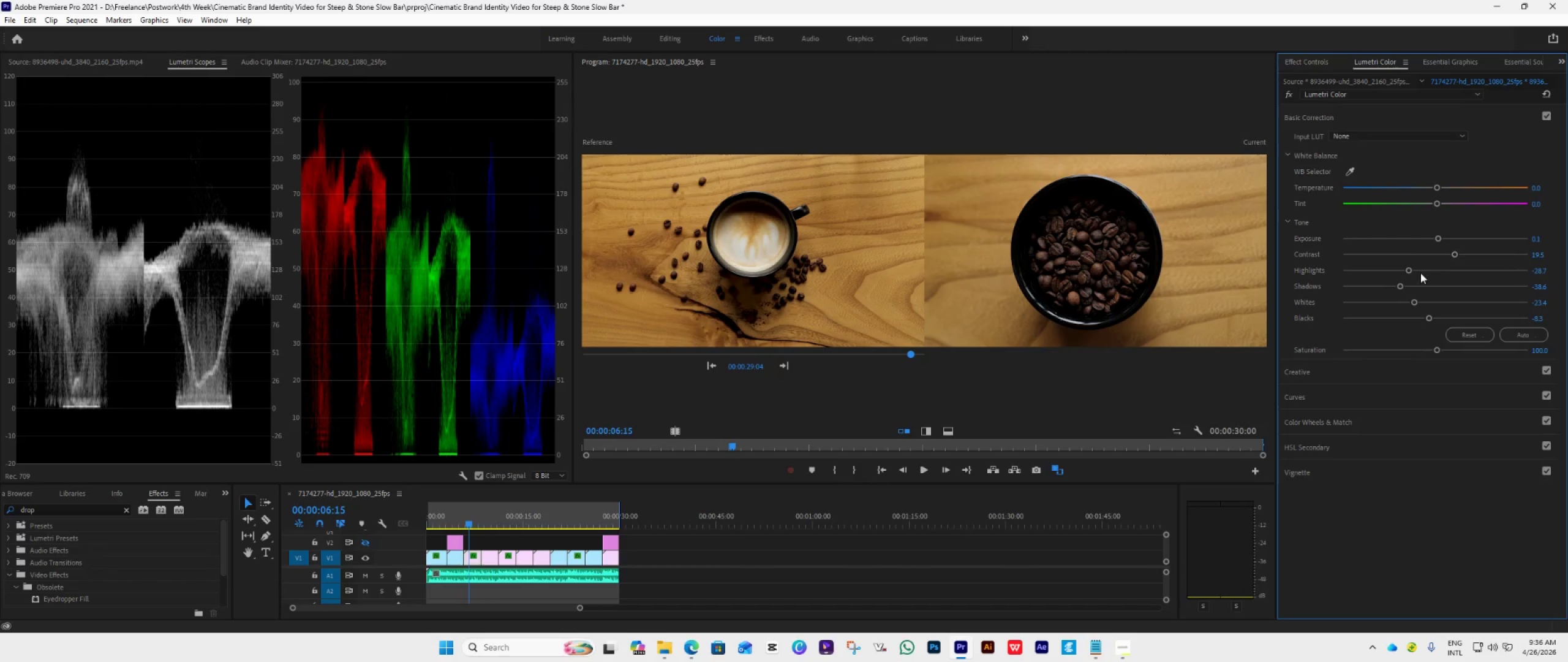 
left_click_drag(start_coordinate=[1408, 268], to_coordinate=[1412, 278])
 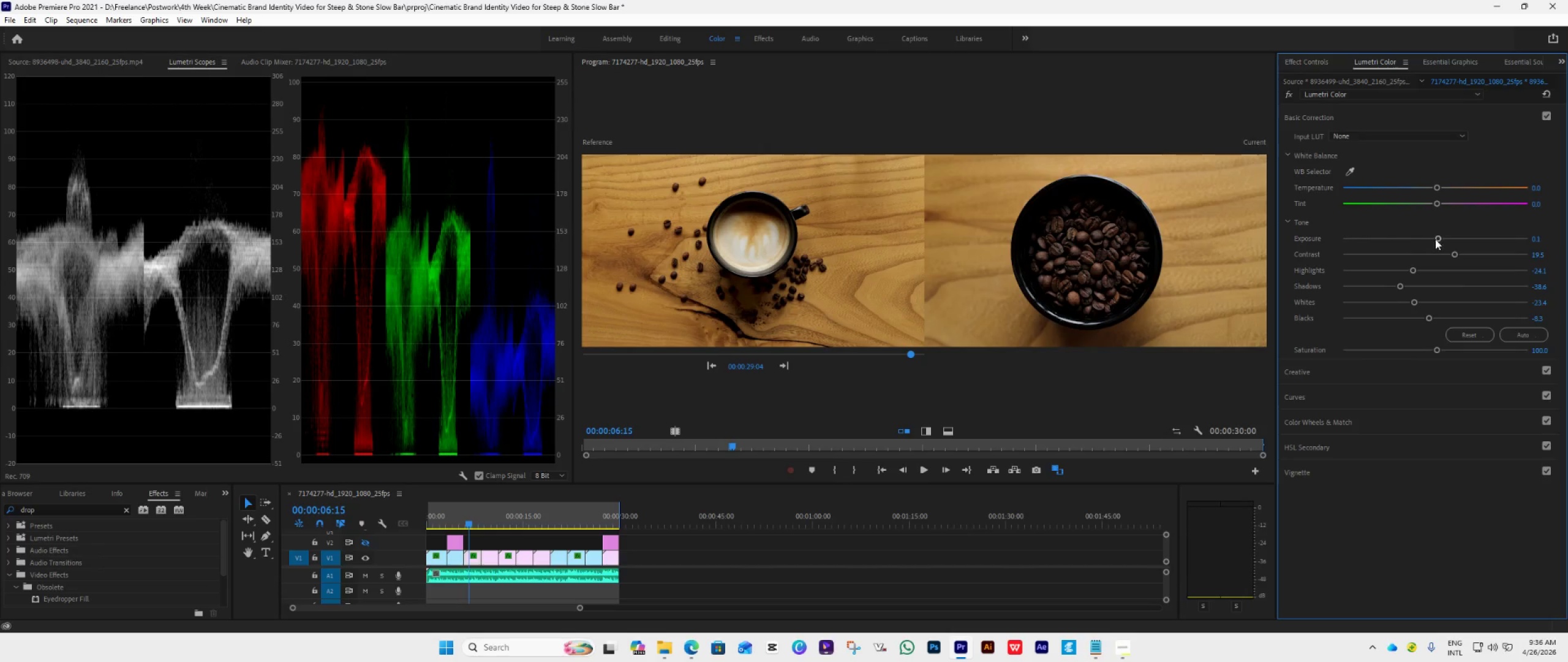 
left_click_drag(start_coordinate=[1435, 239], to_coordinate=[1439, 238])
 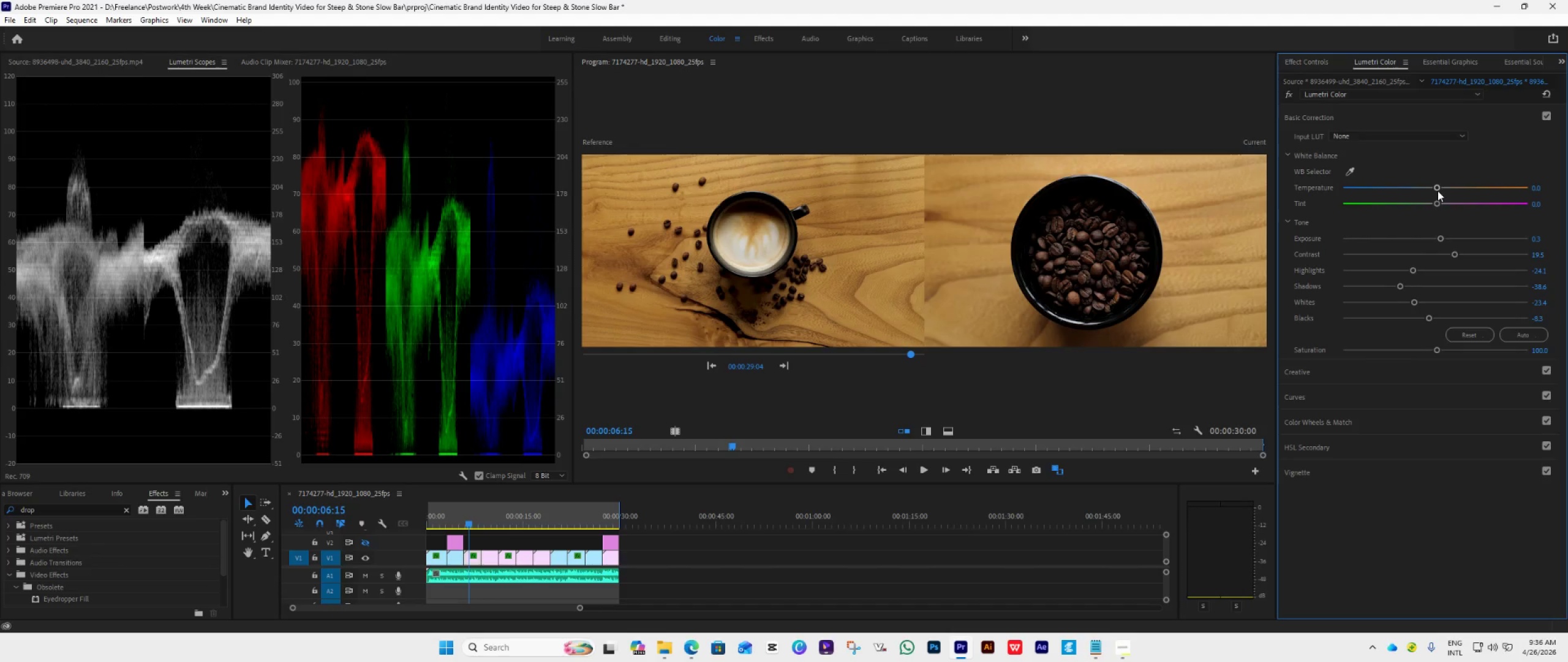 
wait(6.41)
 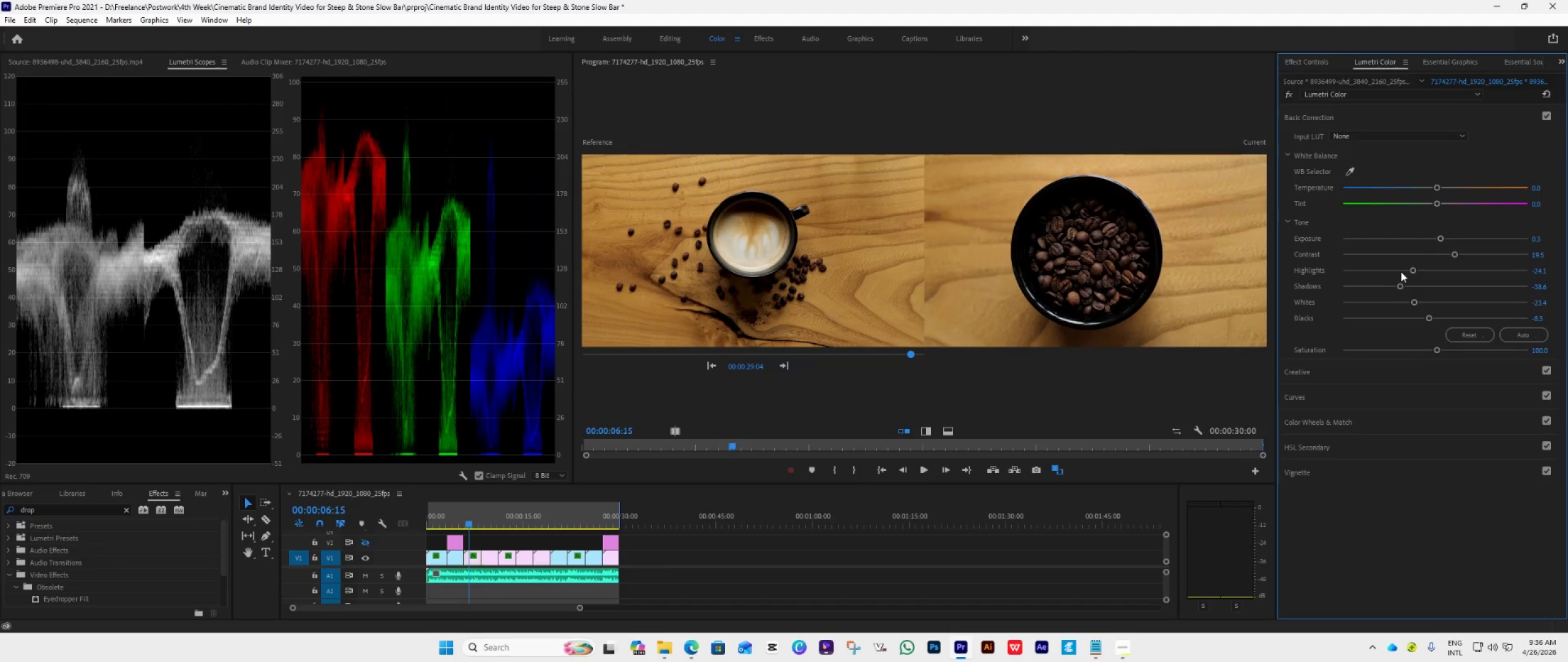 
left_click([1363, 116])
 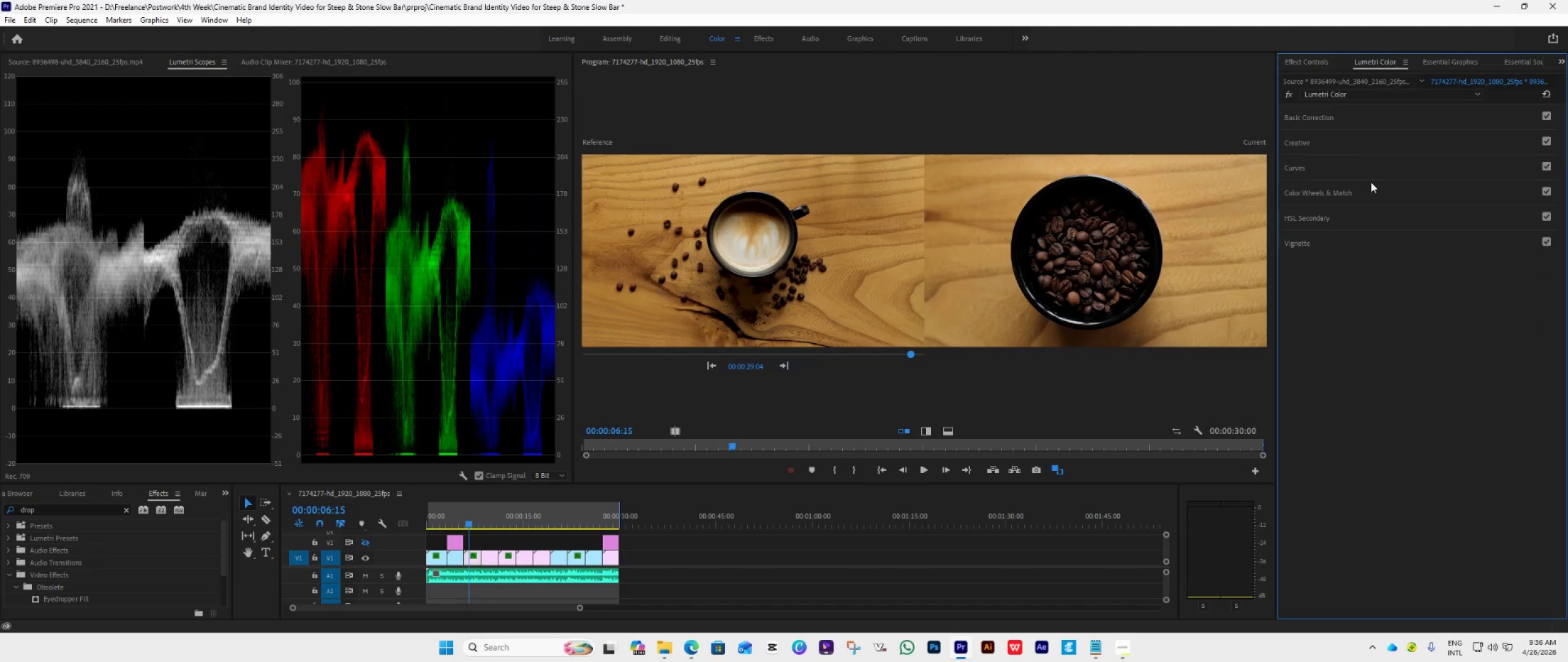 
left_click([1371, 188])
 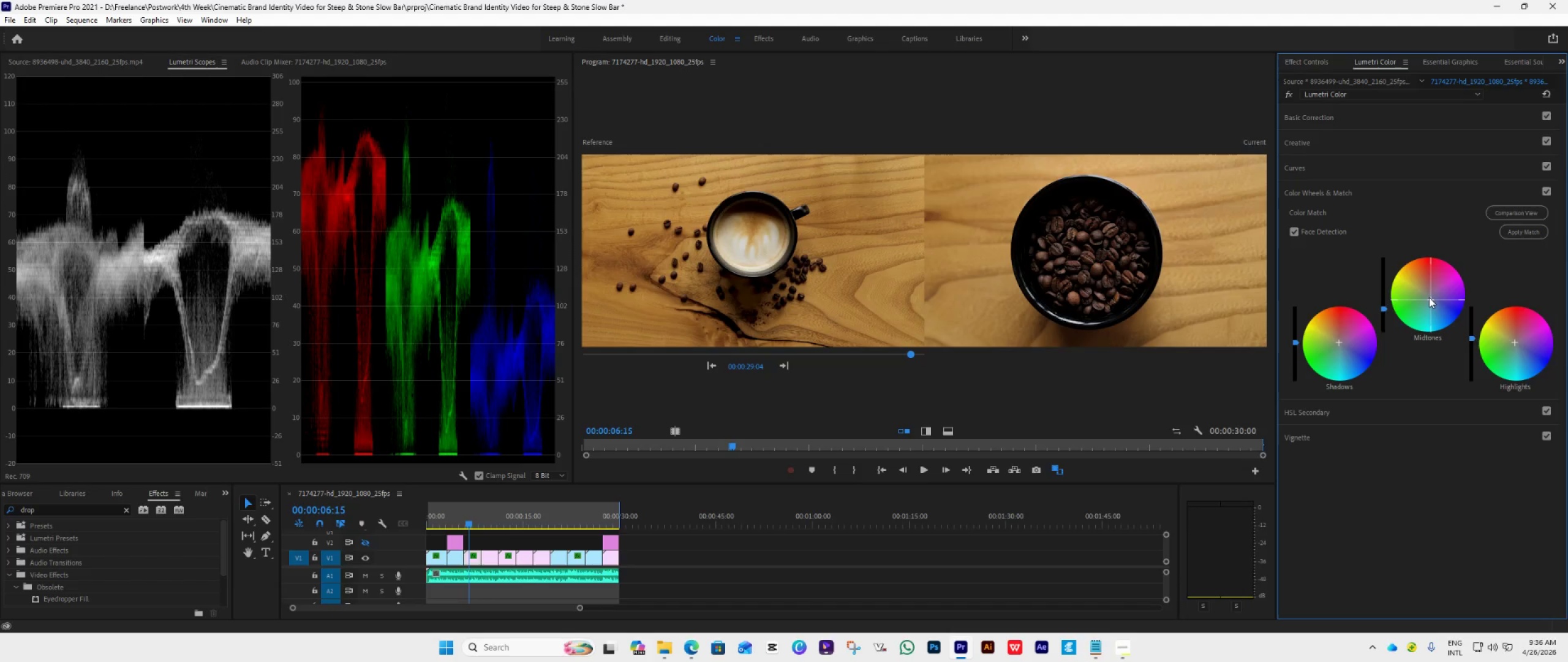 
left_click_drag(start_coordinate=[1429, 297], to_coordinate=[1462, 316])
 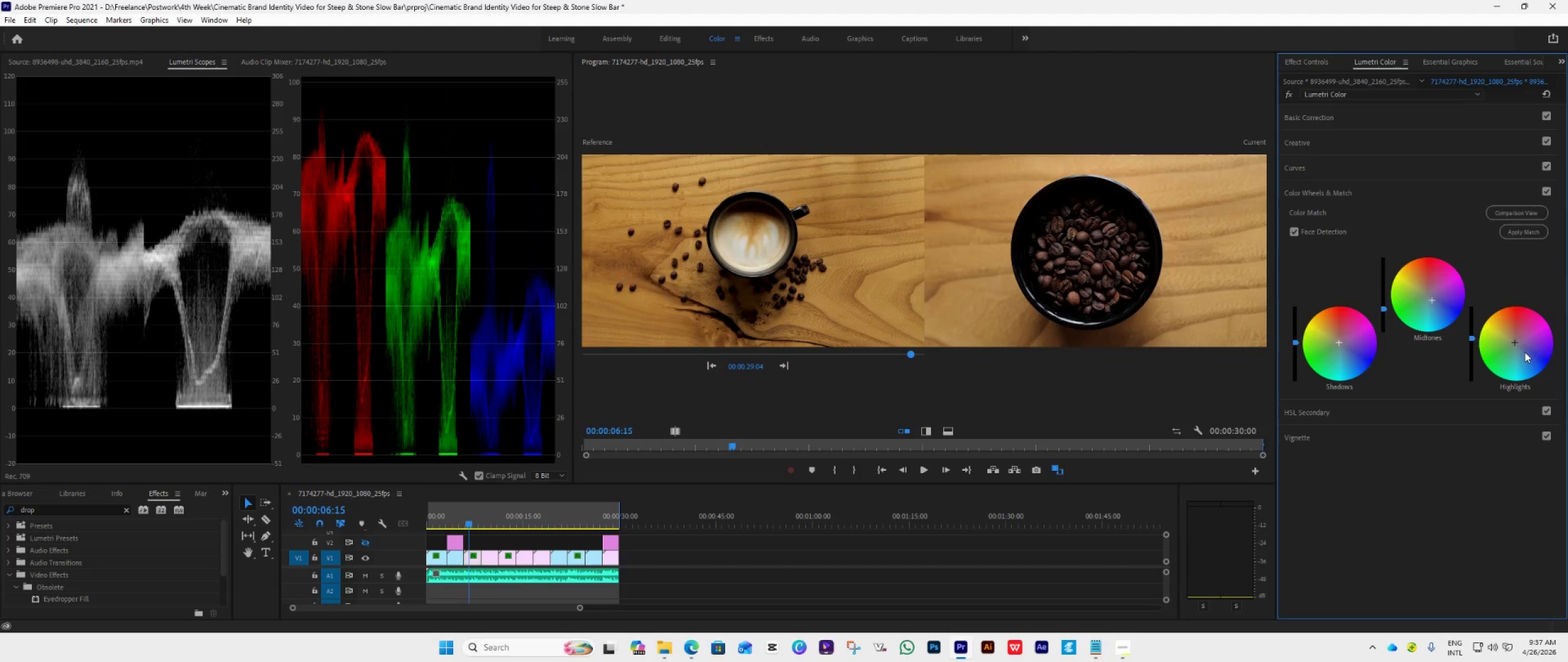 
left_click_drag(start_coordinate=[1516, 343], to_coordinate=[1545, 384])
 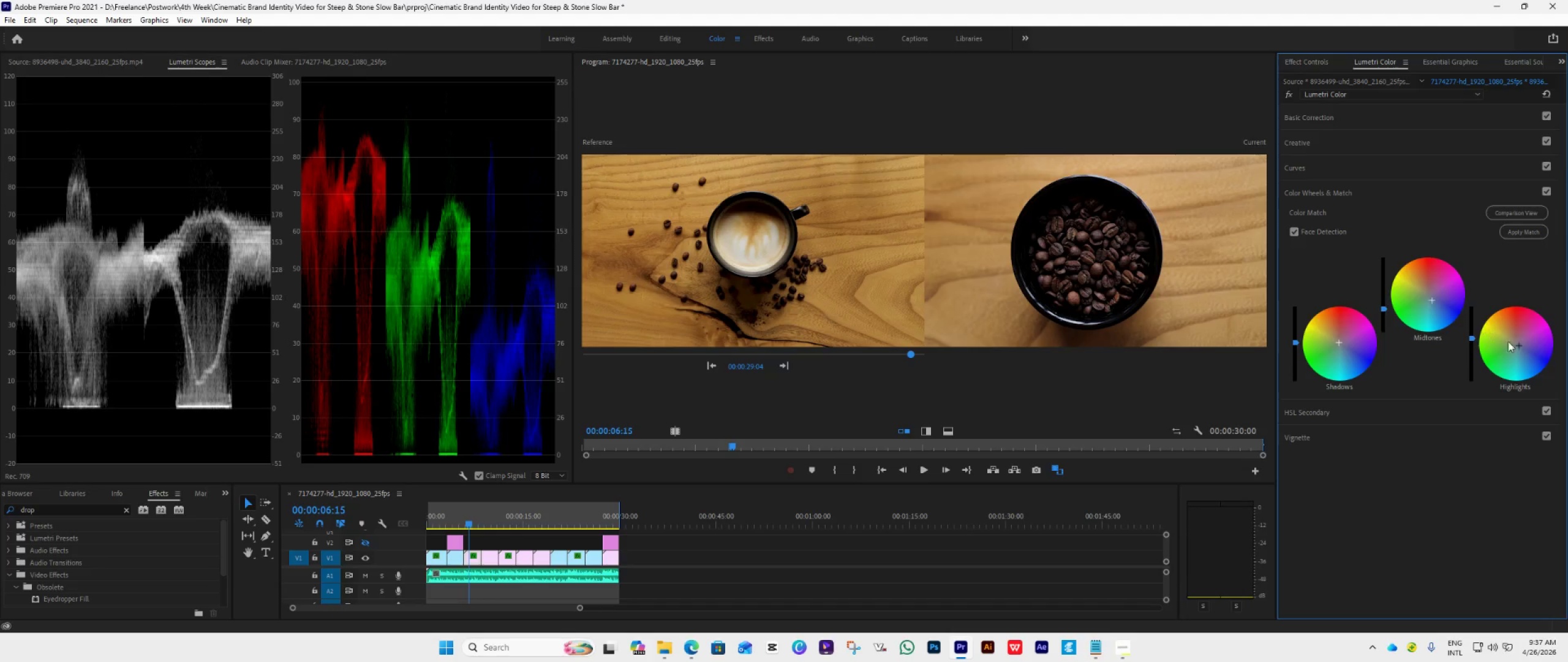 
left_click_drag(start_coordinate=[1518, 348], to_coordinate=[1529, 353])
 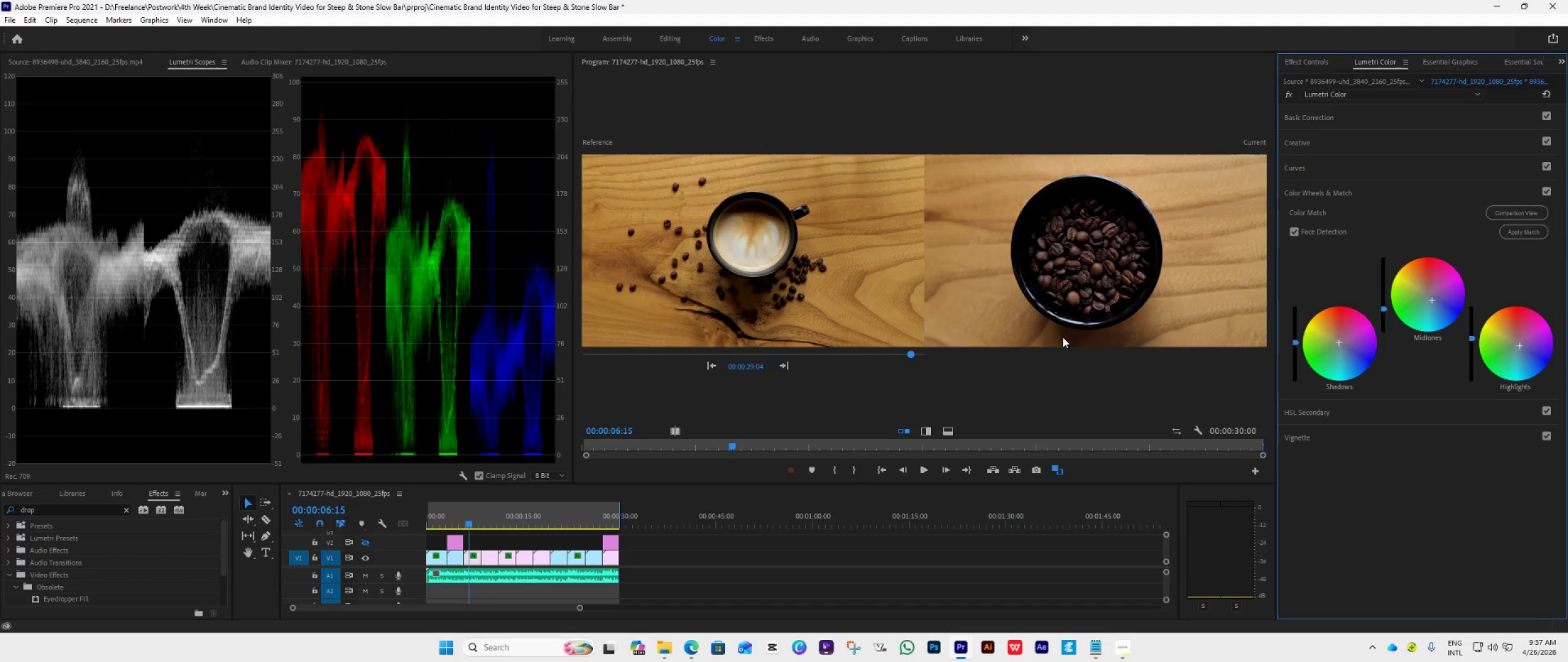 
wait(5.89)
 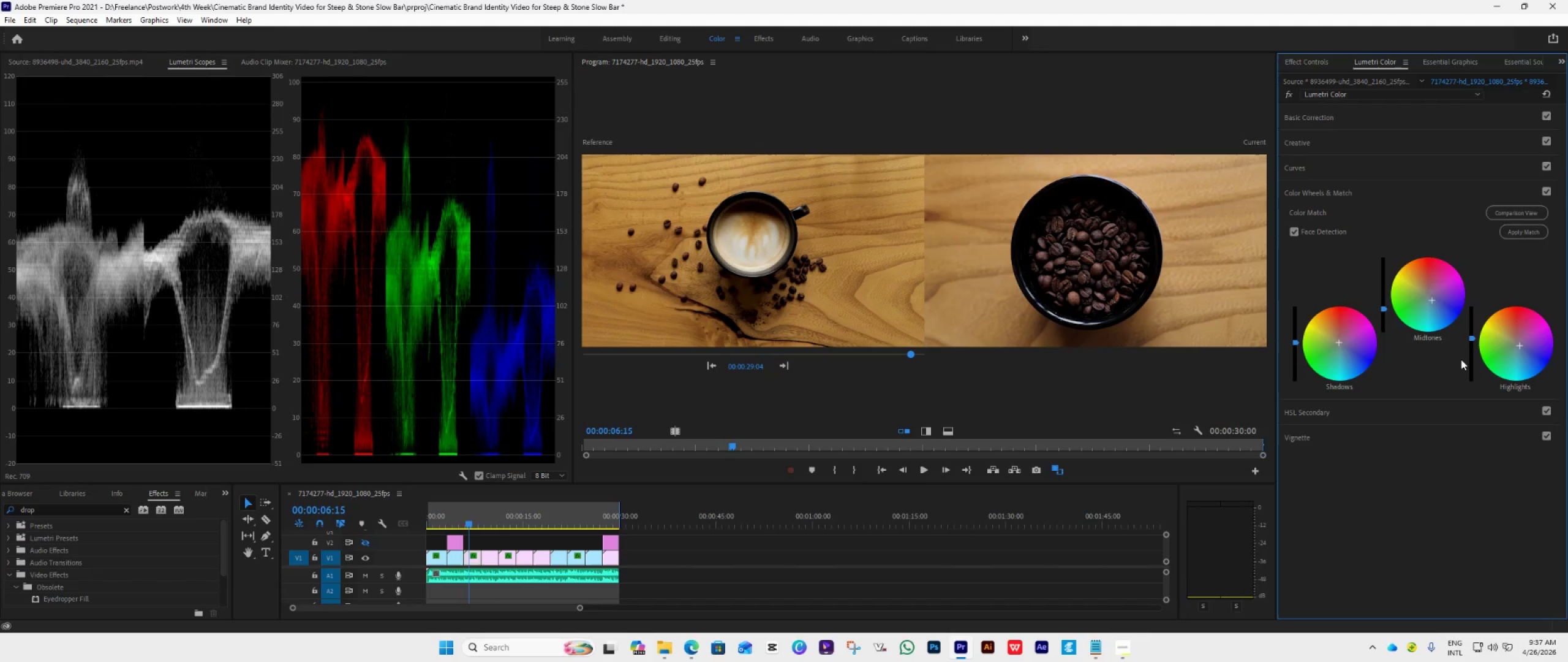 
left_click([1510, 232])
 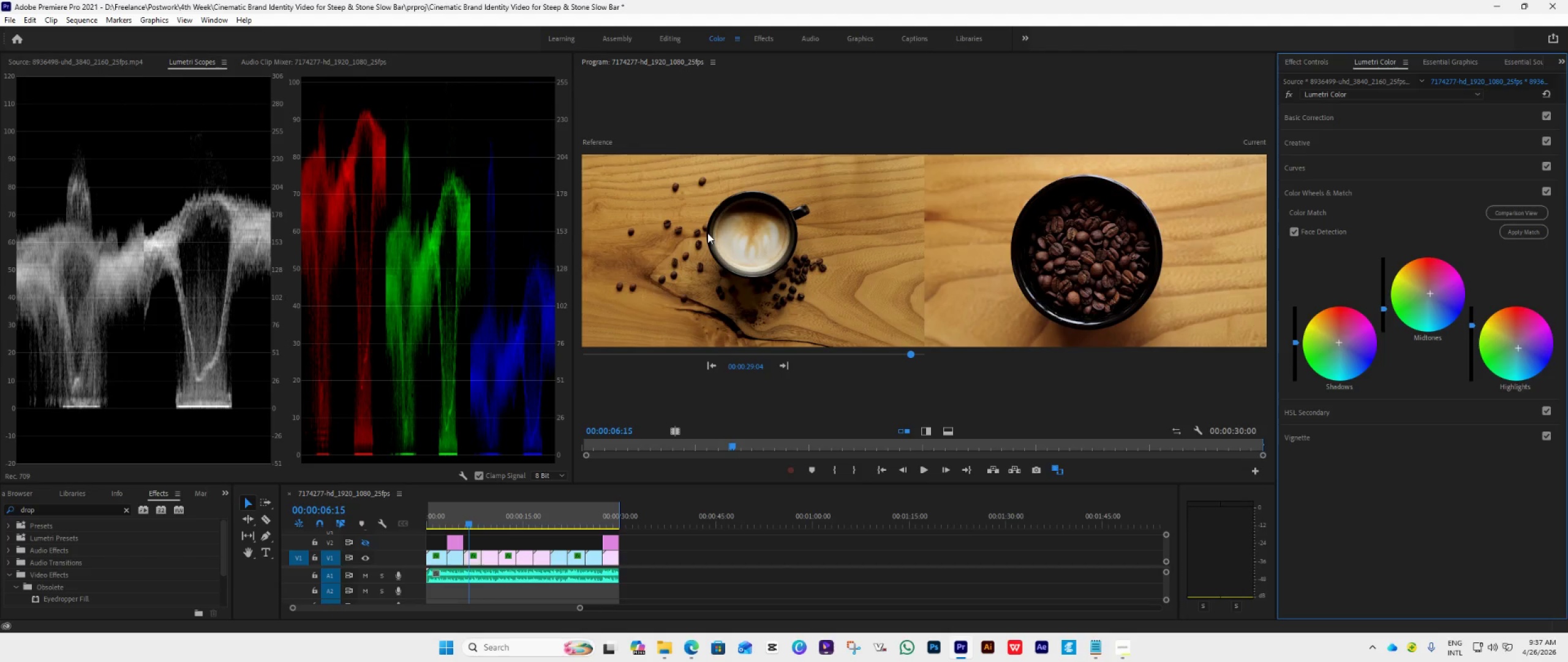 
wait(15.81)
 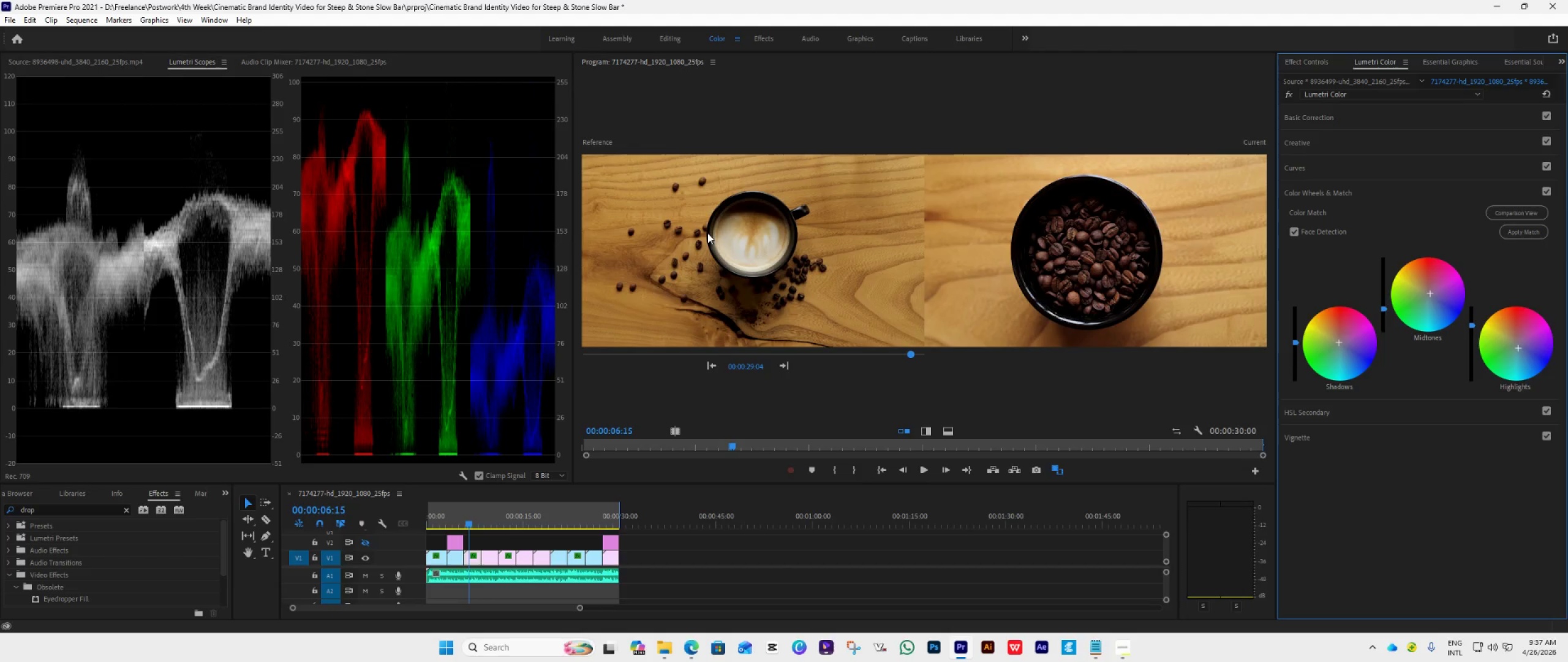 
left_click_drag(start_coordinate=[467, 527], to_coordinate=[487, 535])
 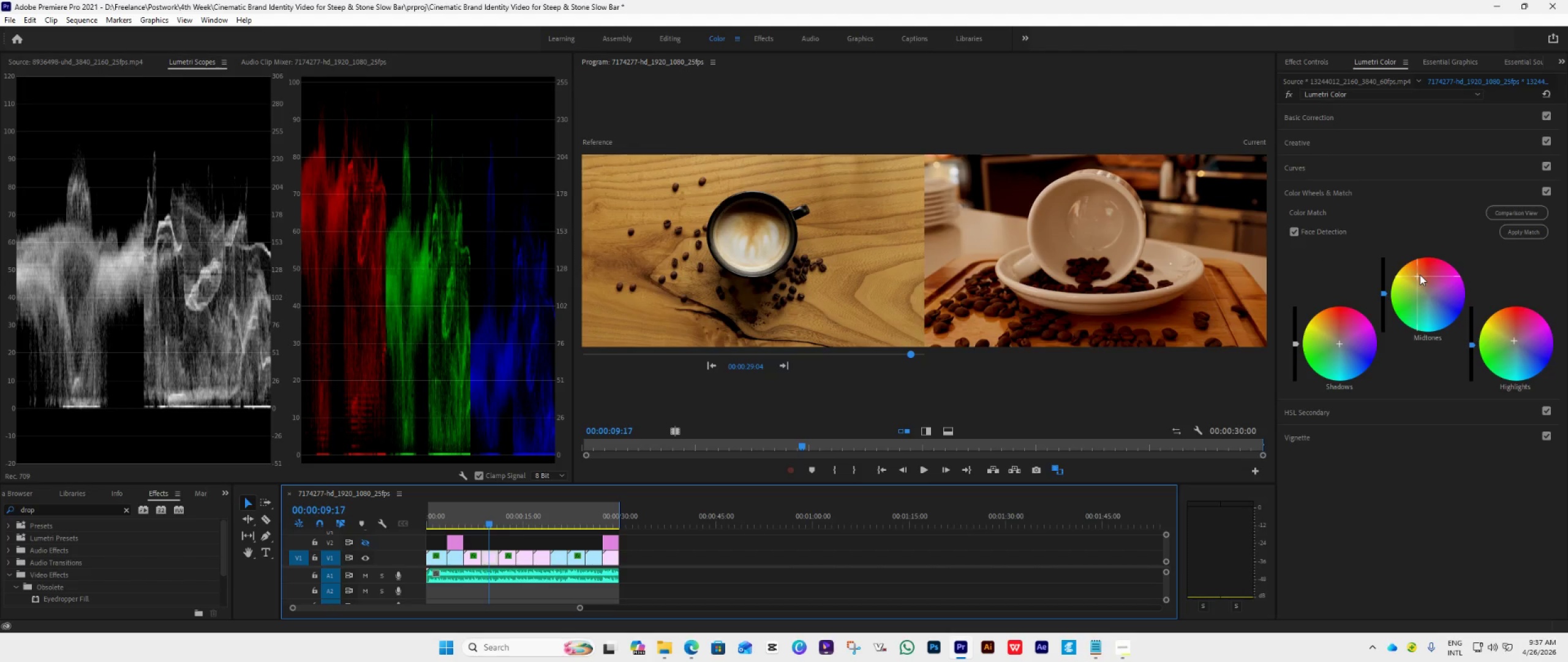 
wait(10.17)
 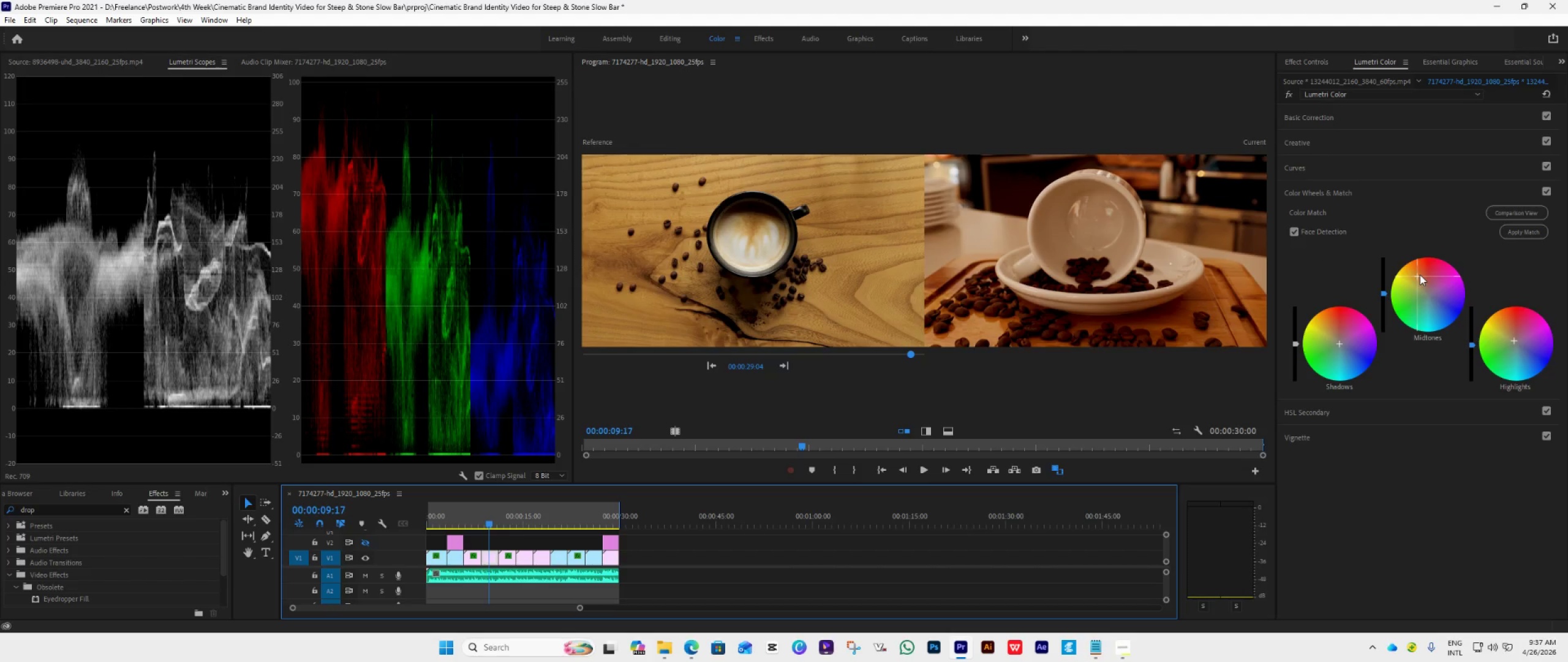 
left_click_drag(start_coordinate=[1417, 274], to_coordinate=[1531, 470])
 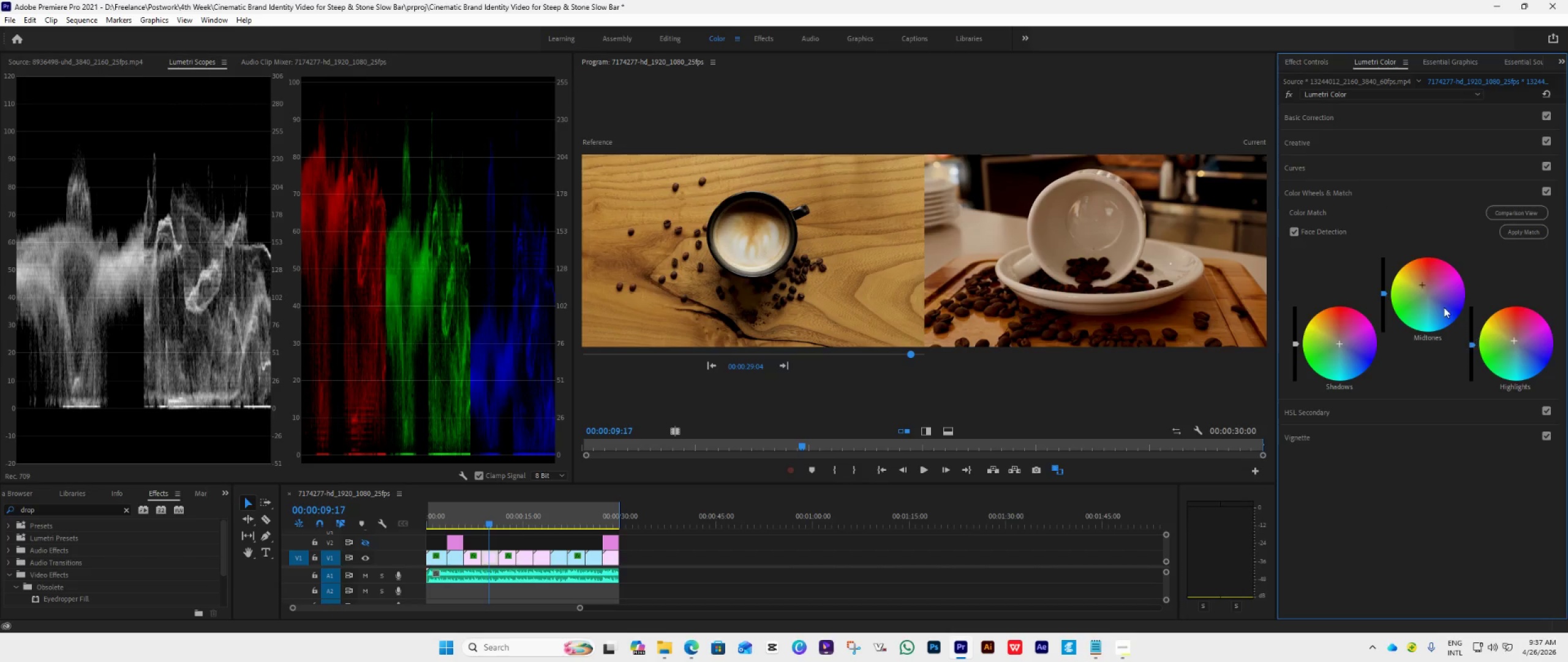 
wait(6.31)
 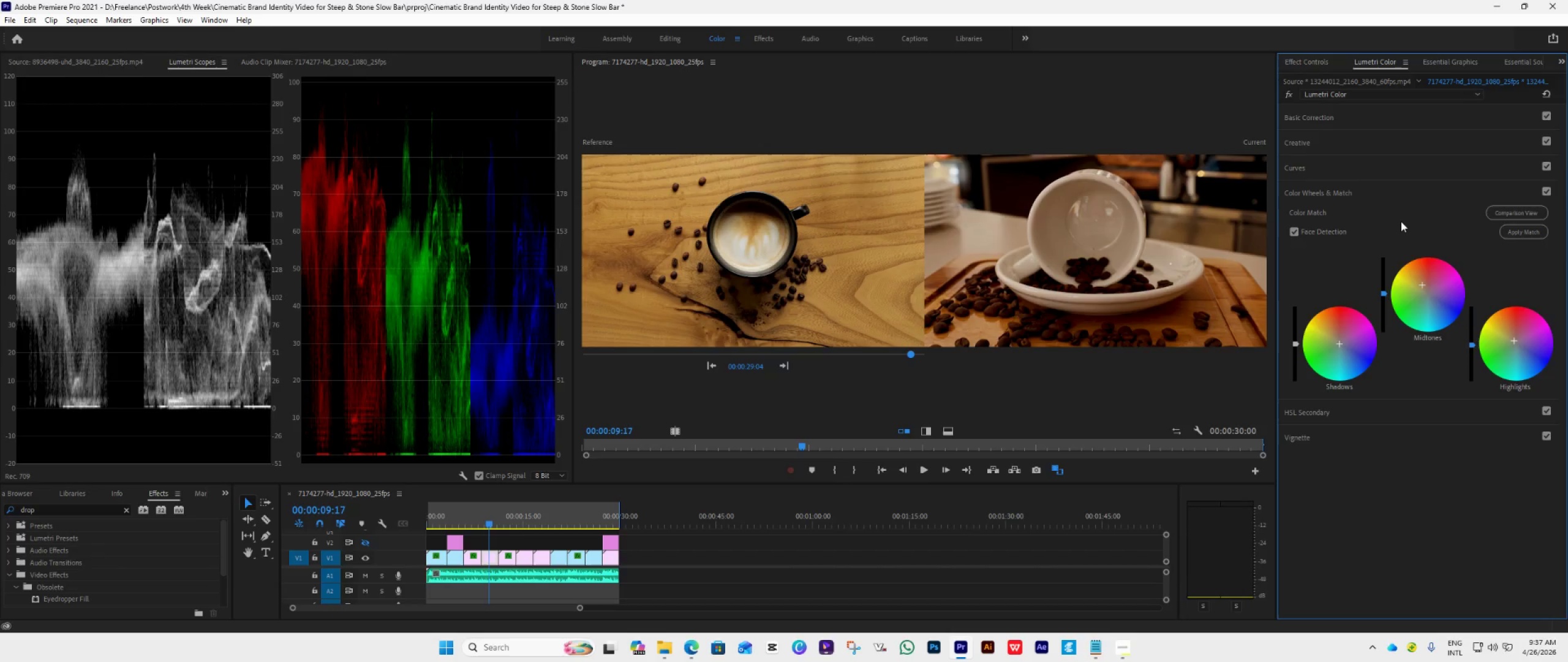 
left_click_drag(start_coordinate=[1425, 284], to_coordinate=[1456, 349])
 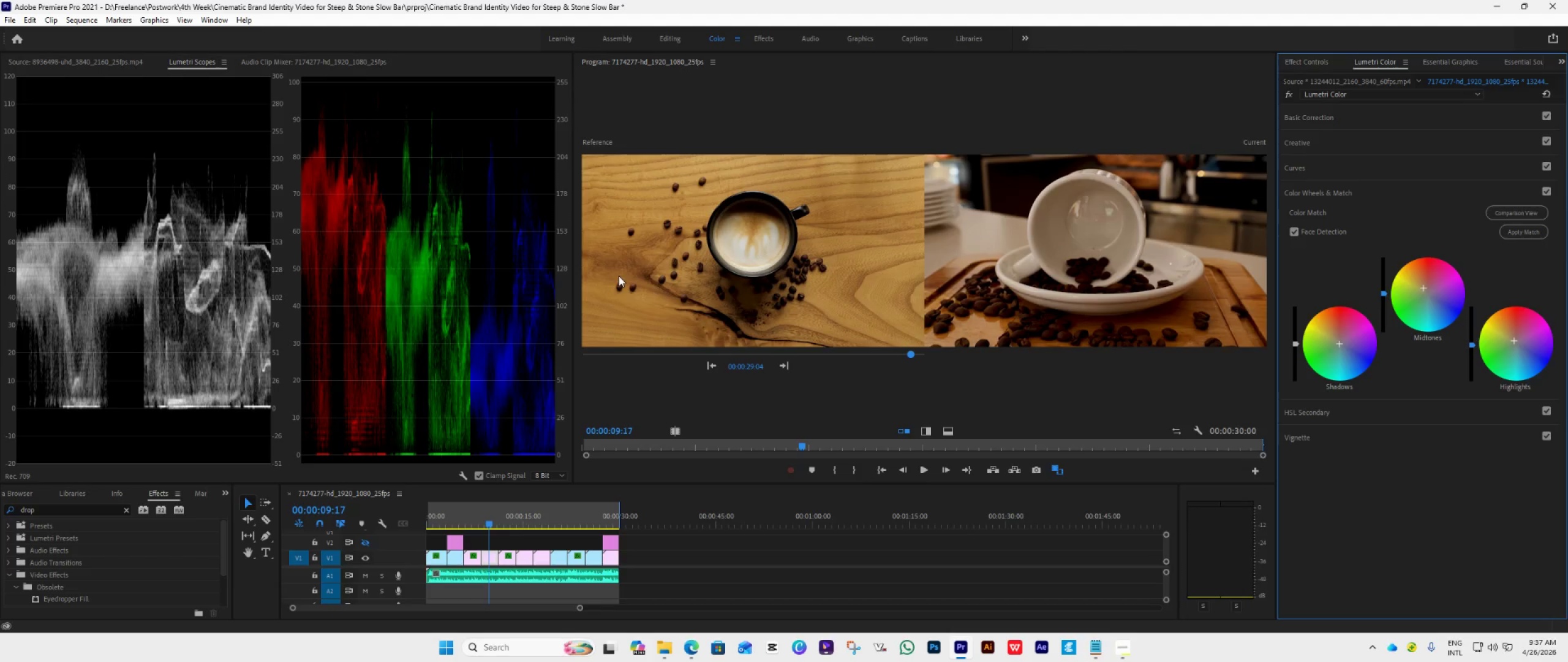 
wait(7.03)
 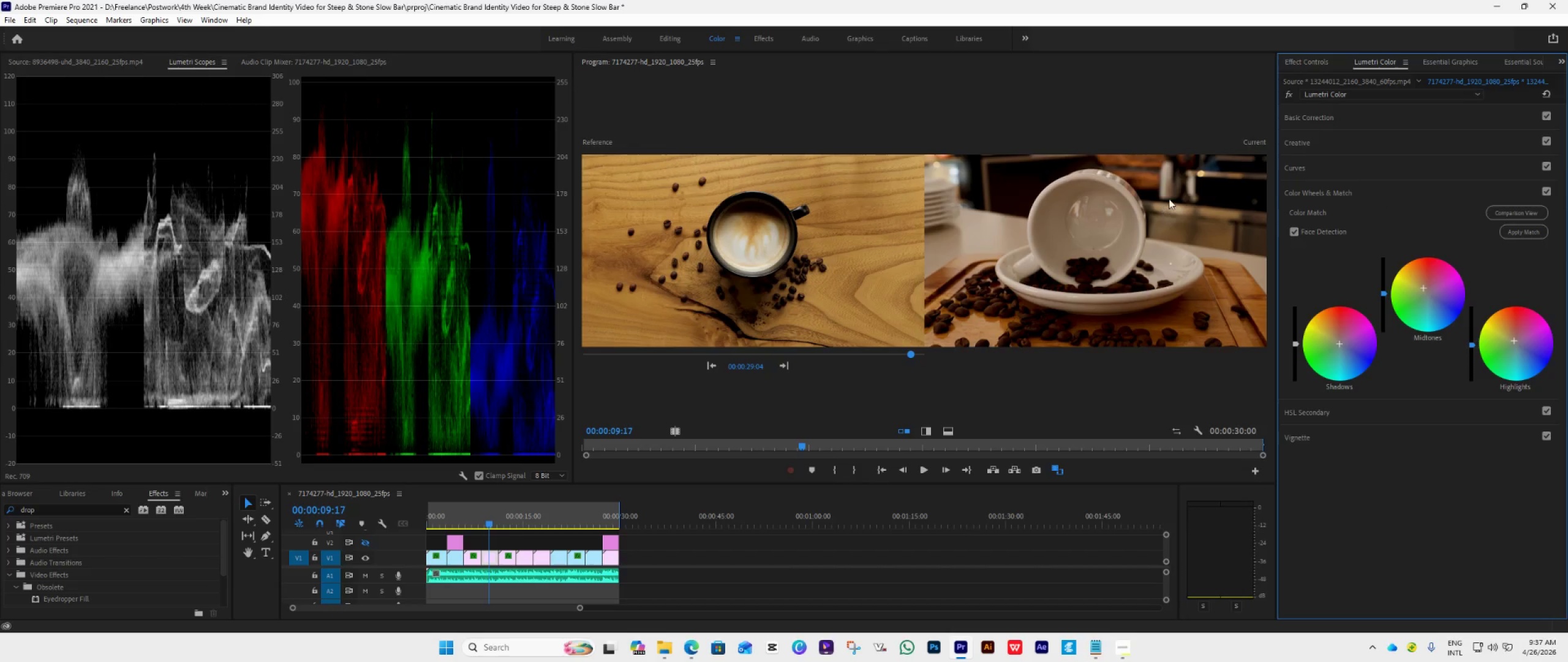 
left_click([1307, 119])
 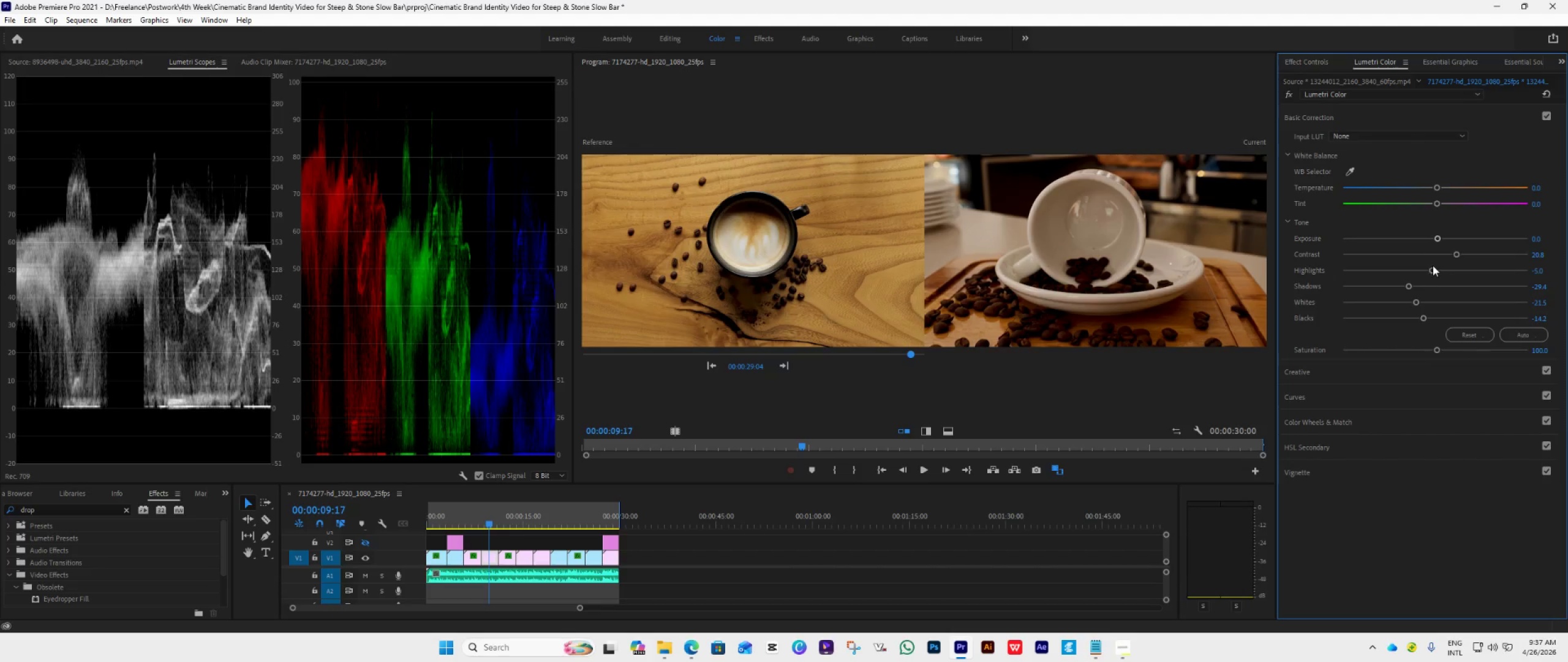 
left_click_drag(start_coordinate=[1430, 268], to_coordinate=[1418, 276])
 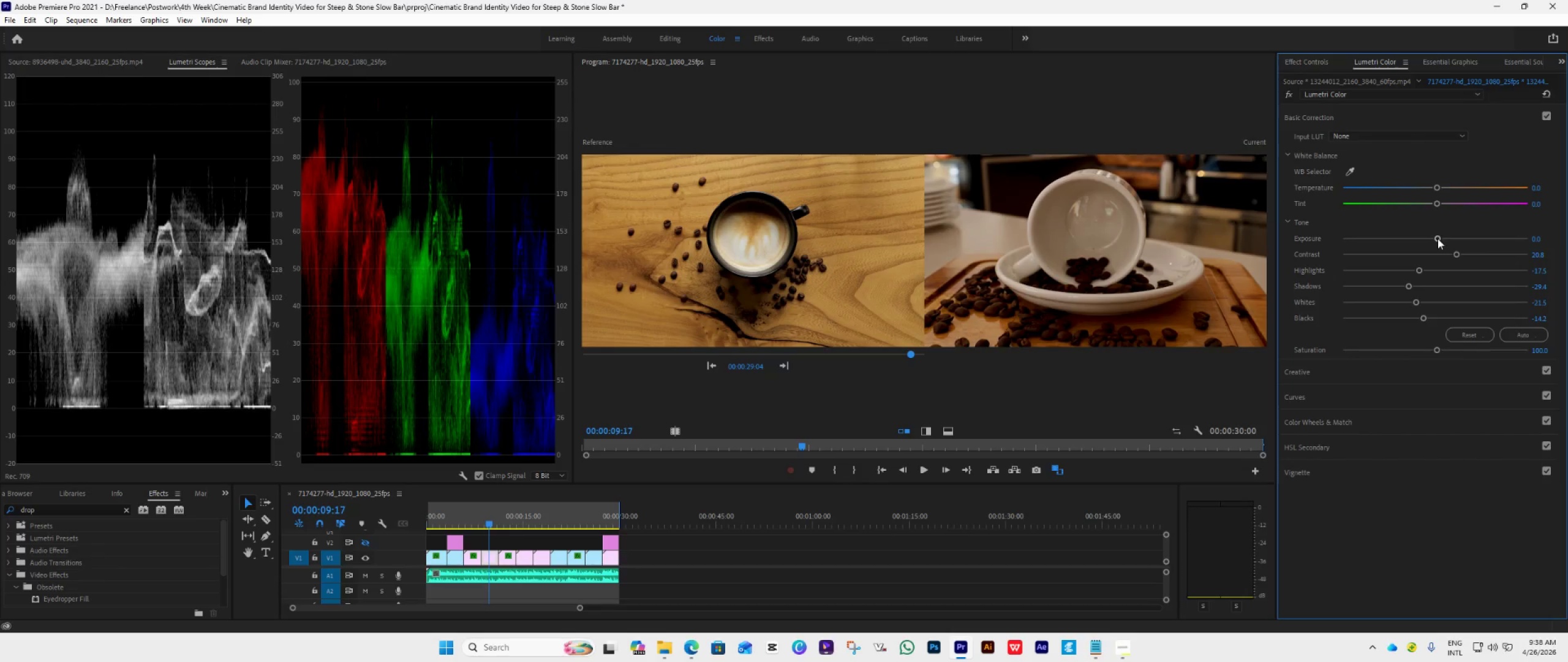 
left_click_drag(start_coordinate=[1438, 238], to_coordinate=[1446, 245])
 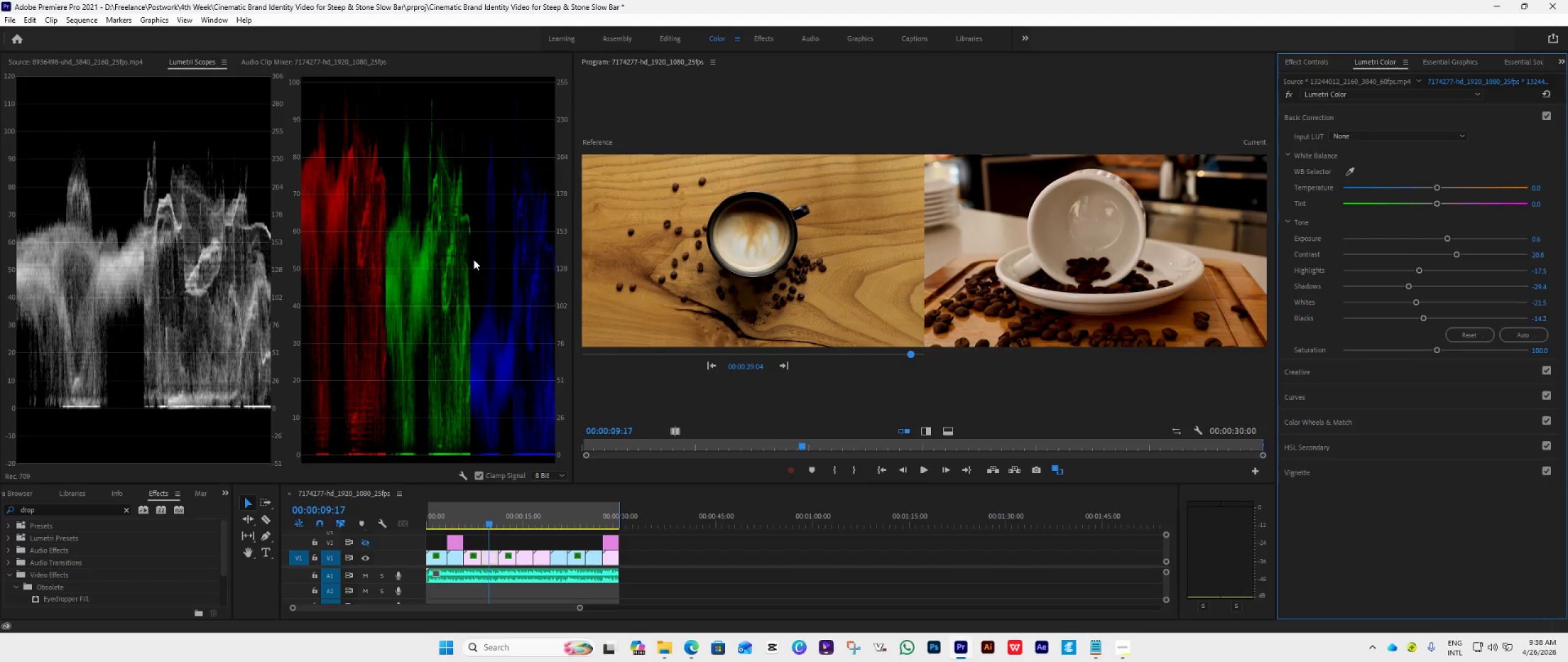 
wait(14.17)
 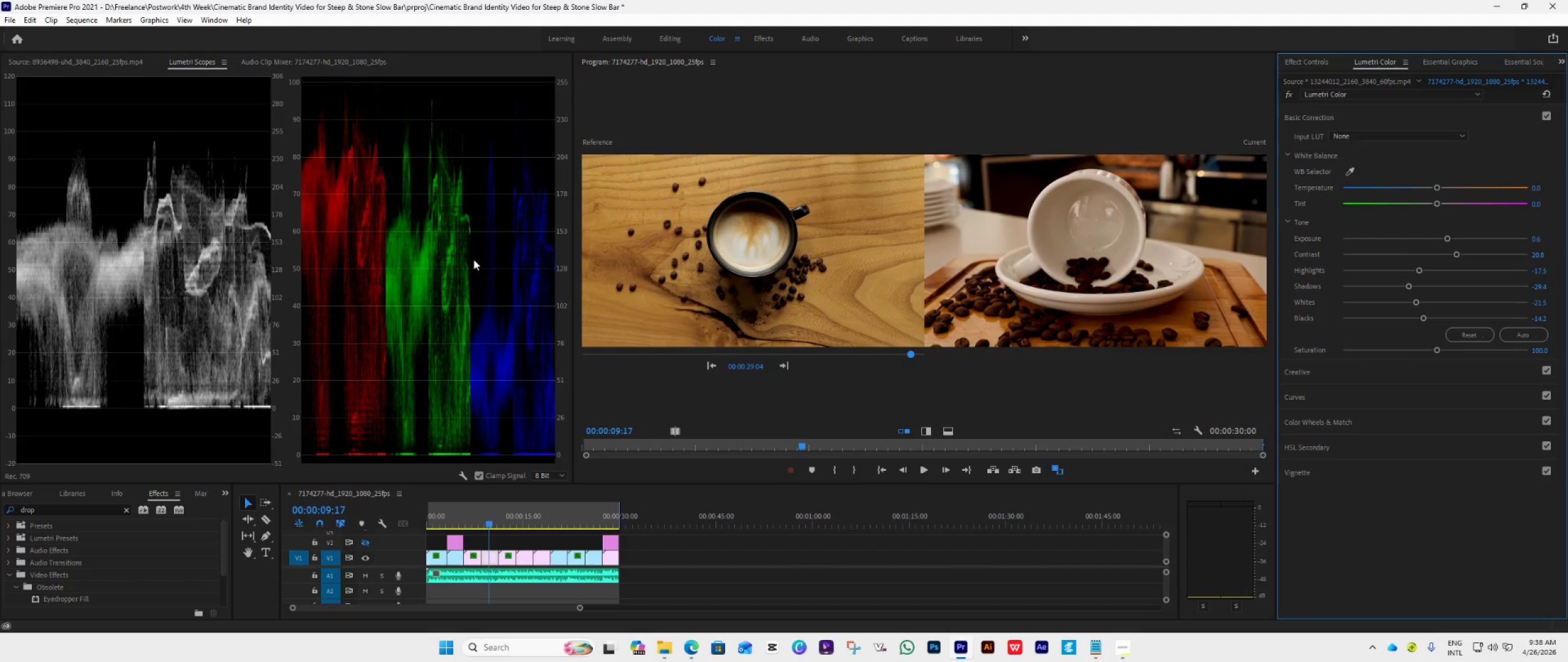 
left_click([512, 522])
 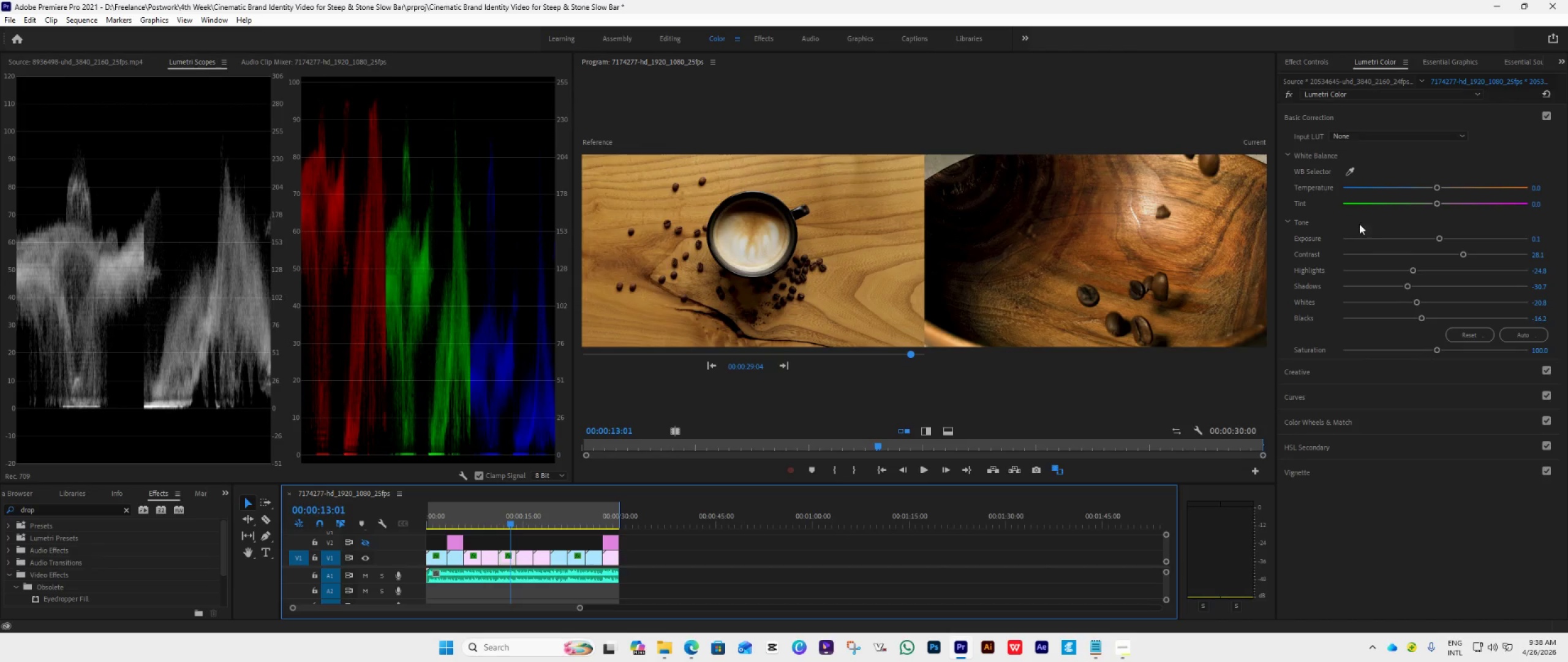 
left_click_drag(start_coordinate=[1438, 235], to_coordinate=[1433, 238])
 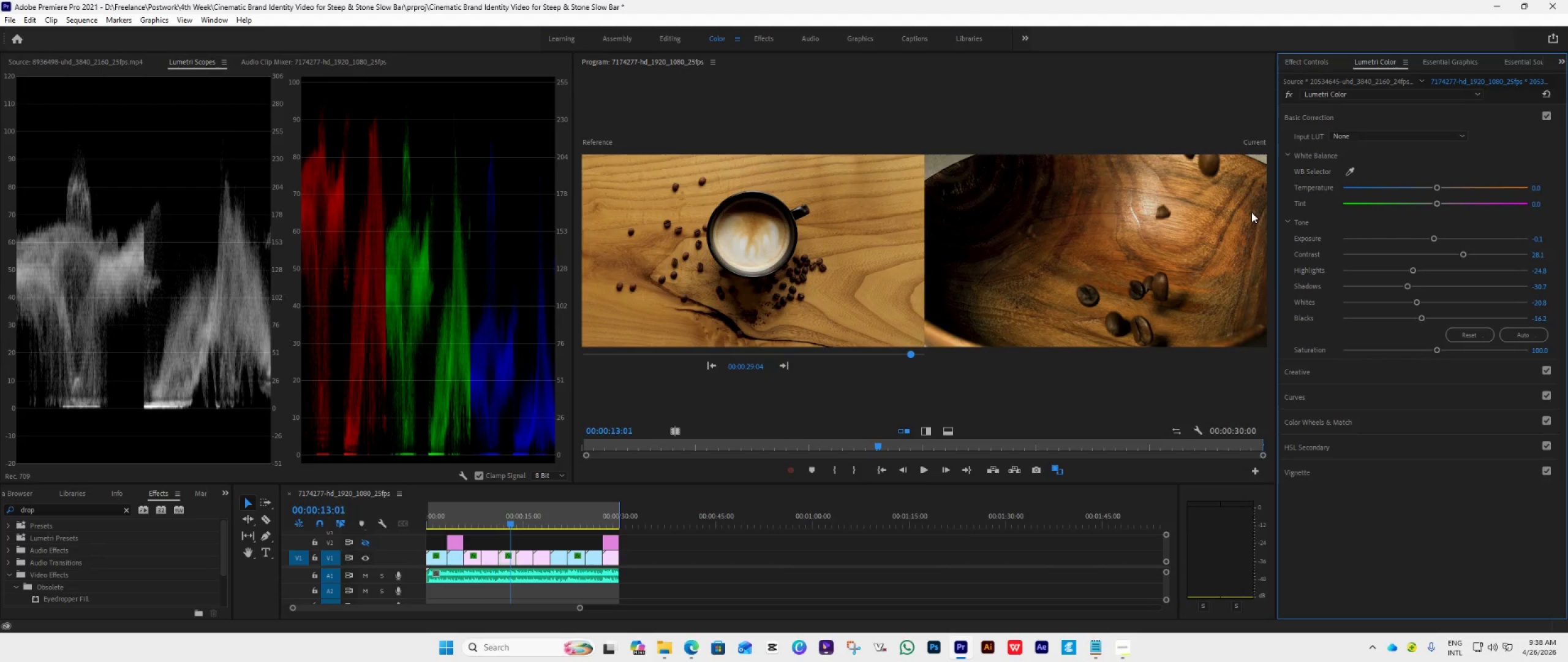 
wait(6.67)
 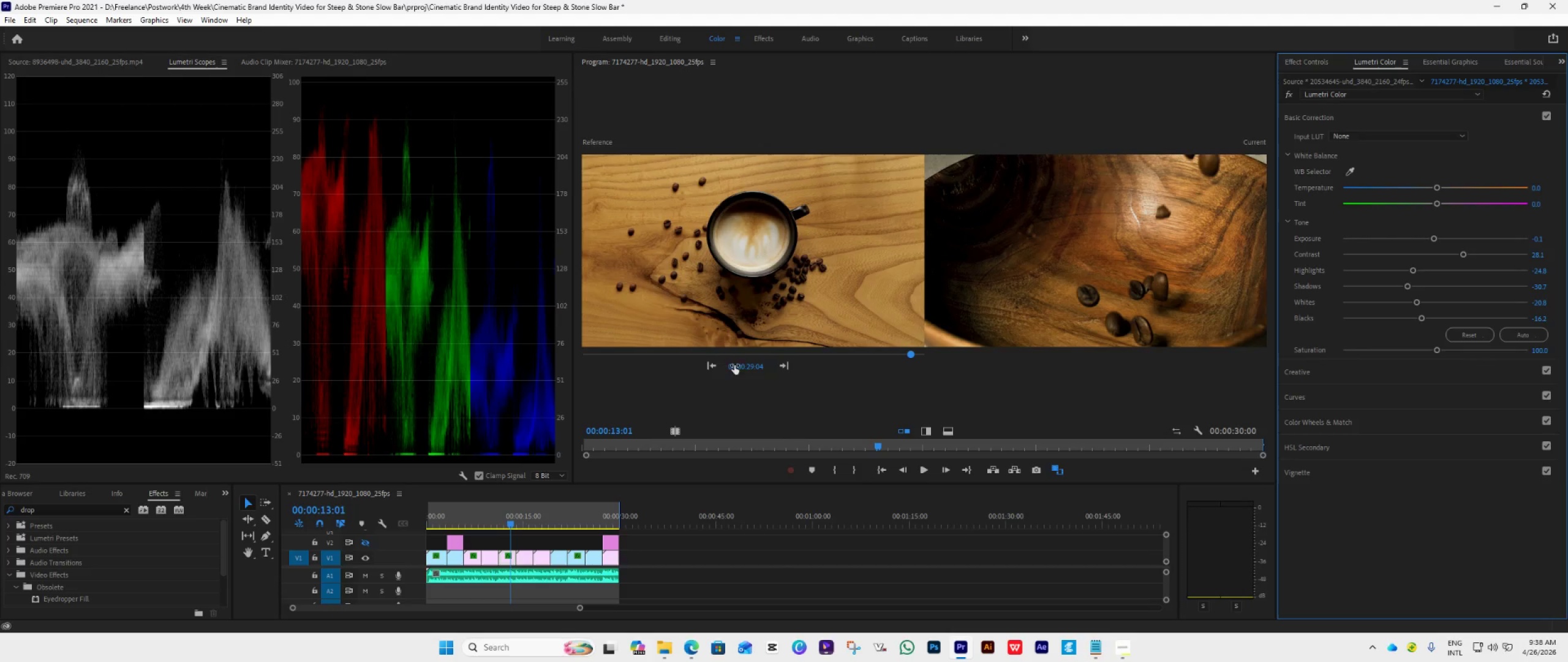 
left_click_drag(start_coordinate=[1464, 254], to_coordinate=[1450, 261])
 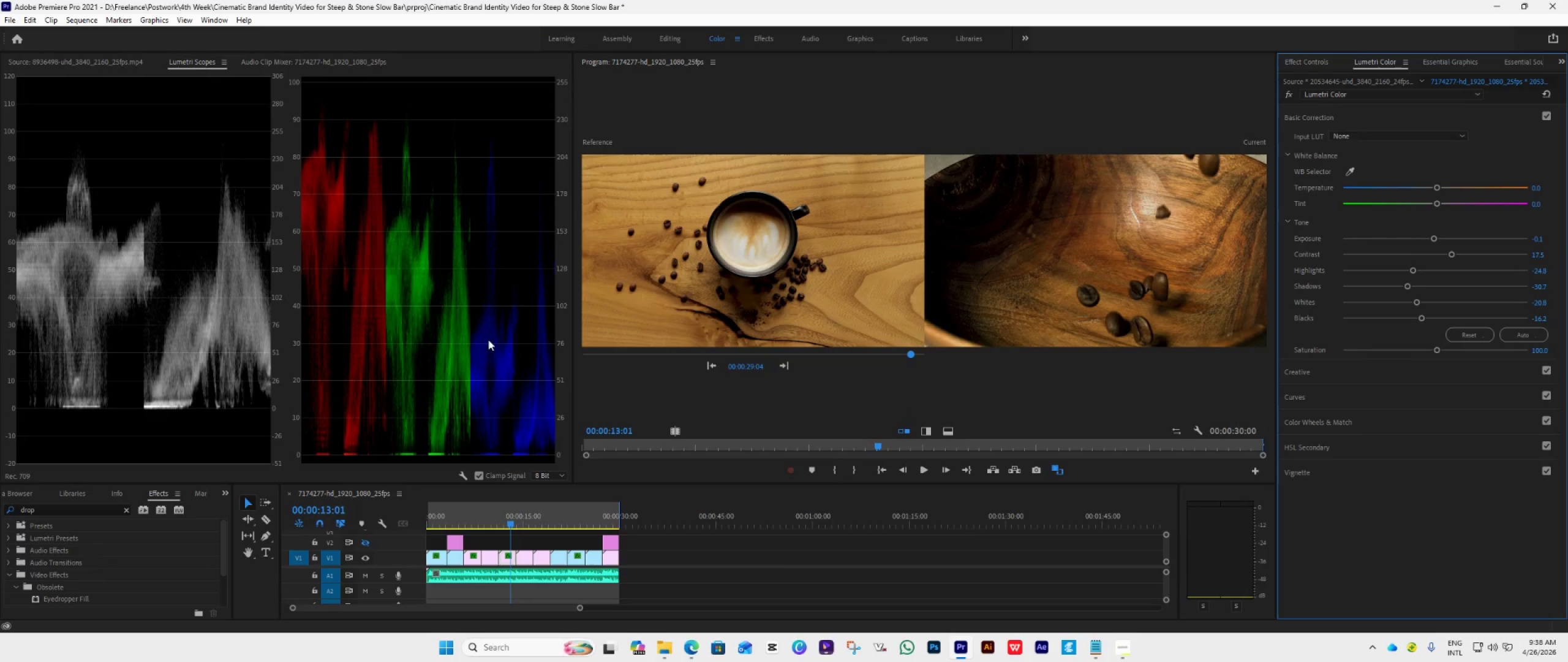 
wait(9.03)
 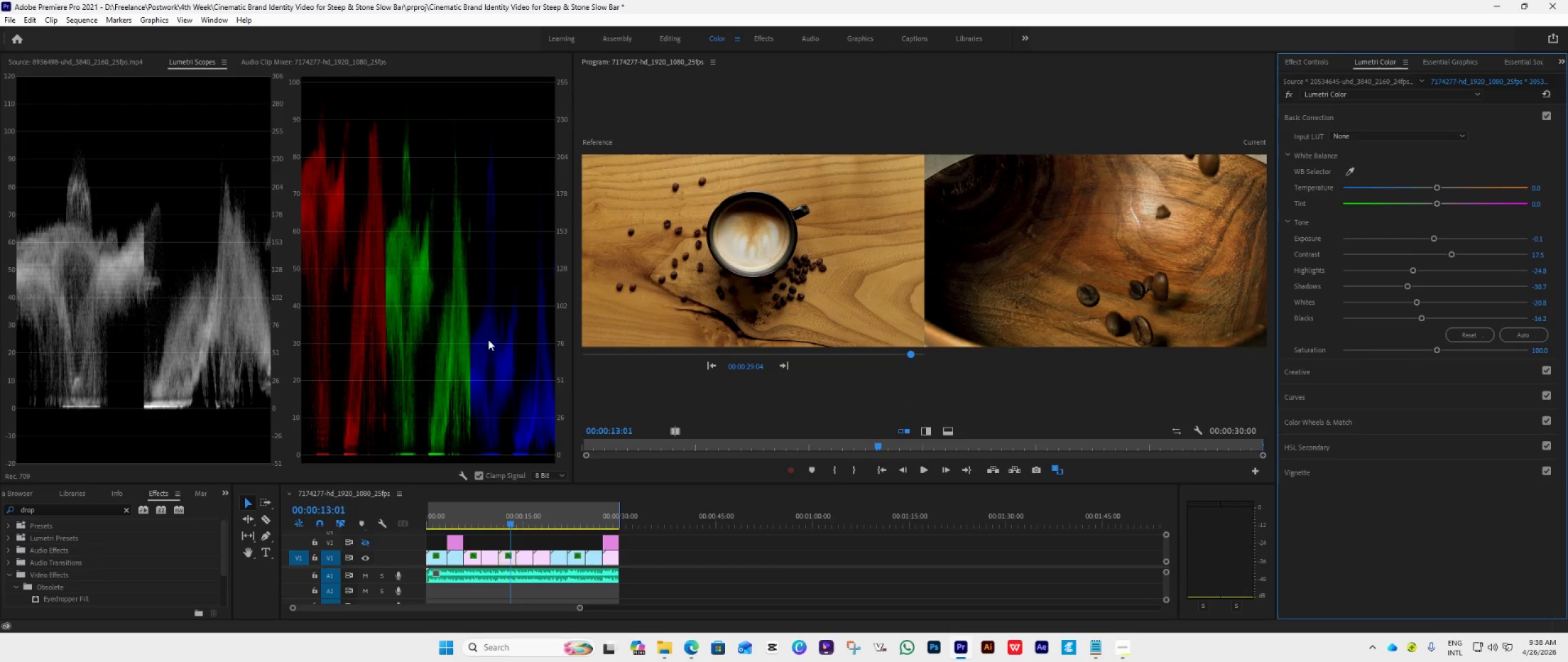 
left_click_drag(start_coordinate=[507, 522], to_coordinate=[524, 528])
 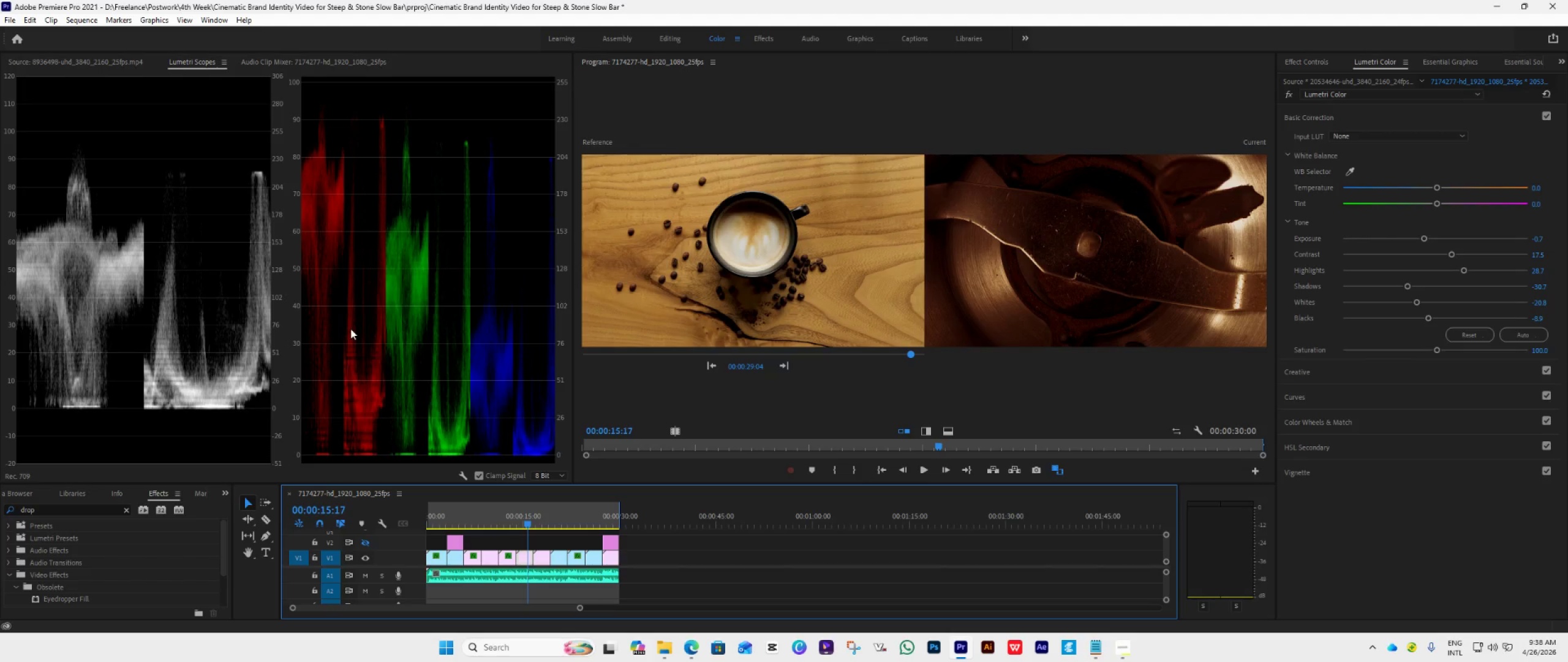 
wait(13.41)
 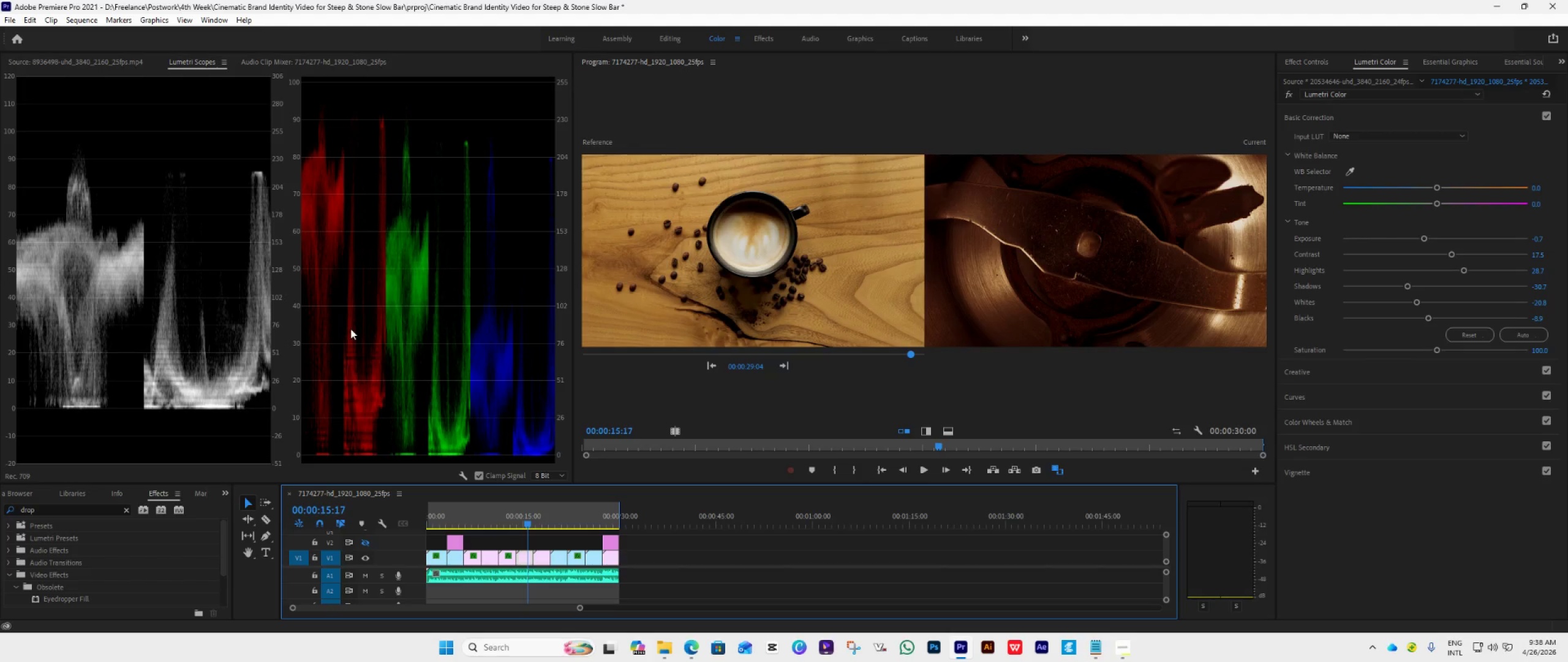 
left_click([1345, 118])
 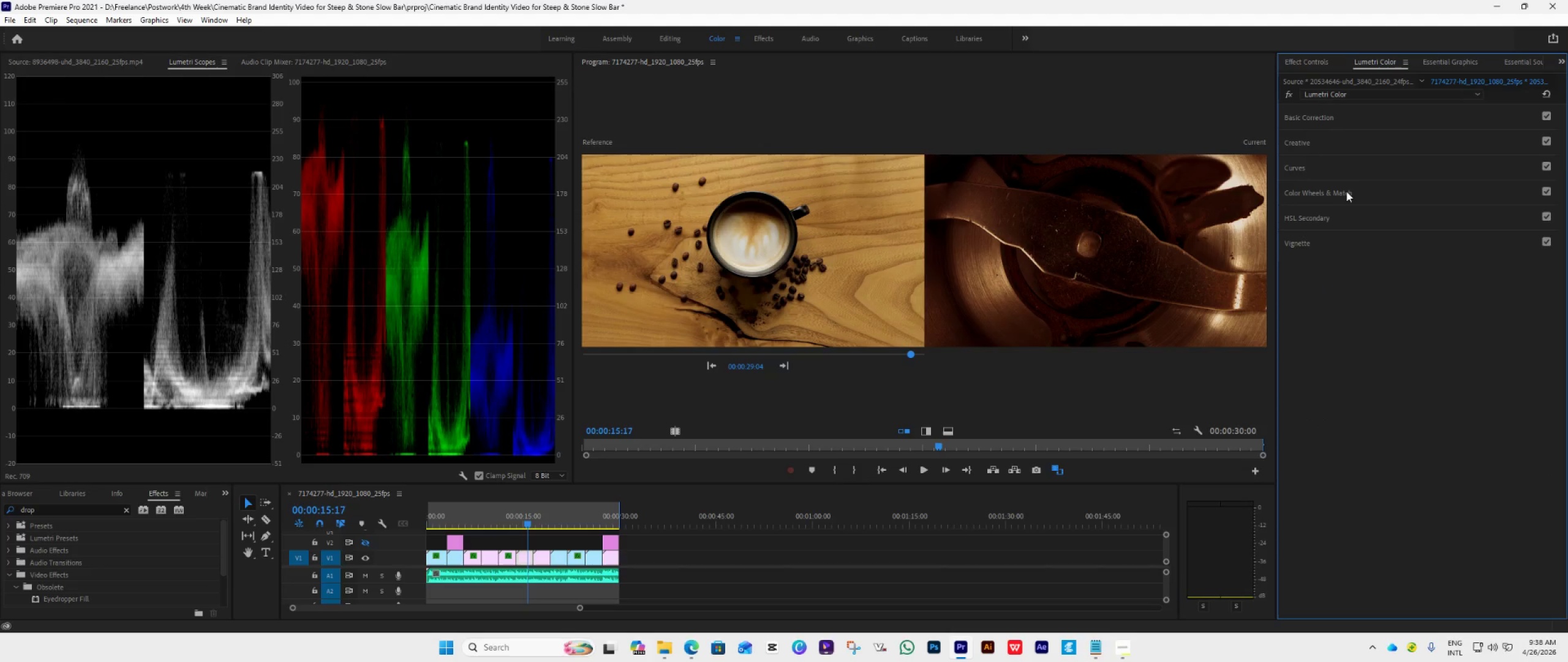 
left_click([1349, 195])
 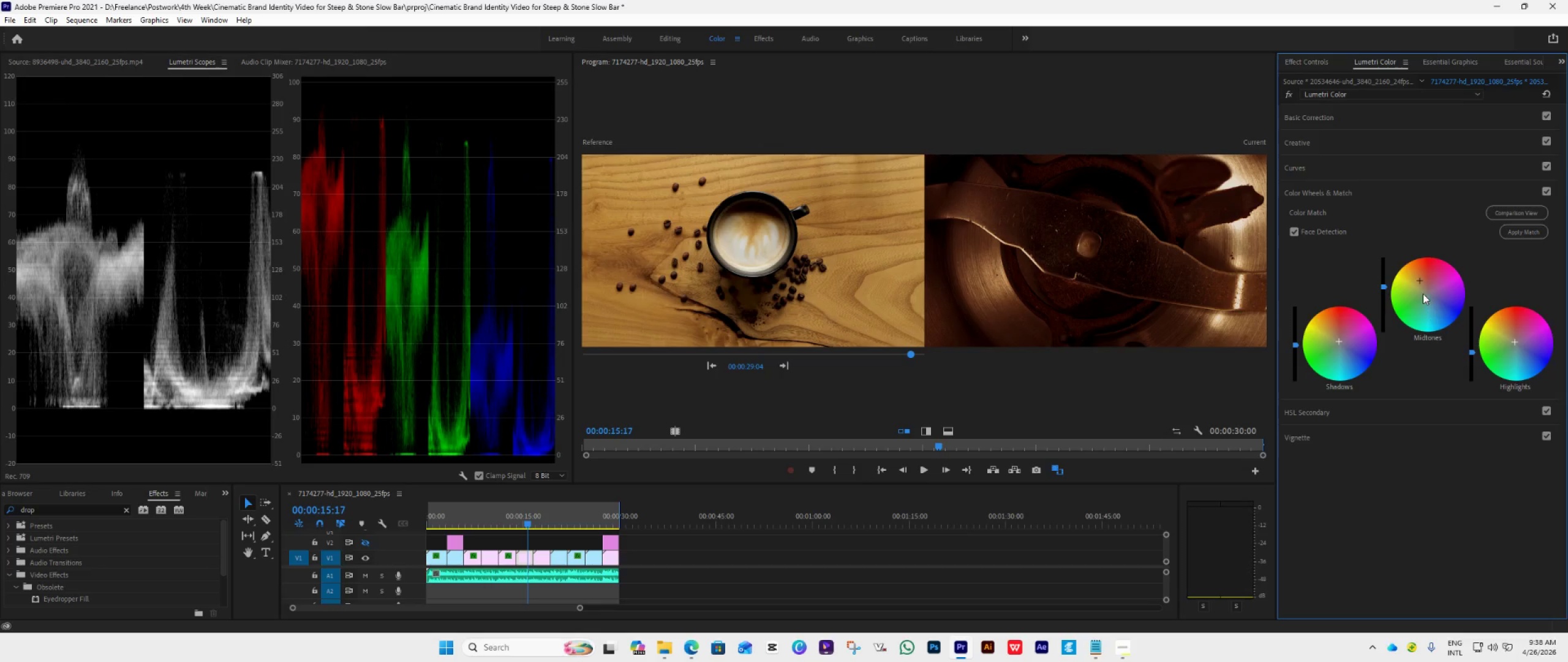 
left_click_drag(start_coordinate=[1419, 280], to_coordinate=[1468, 439])
 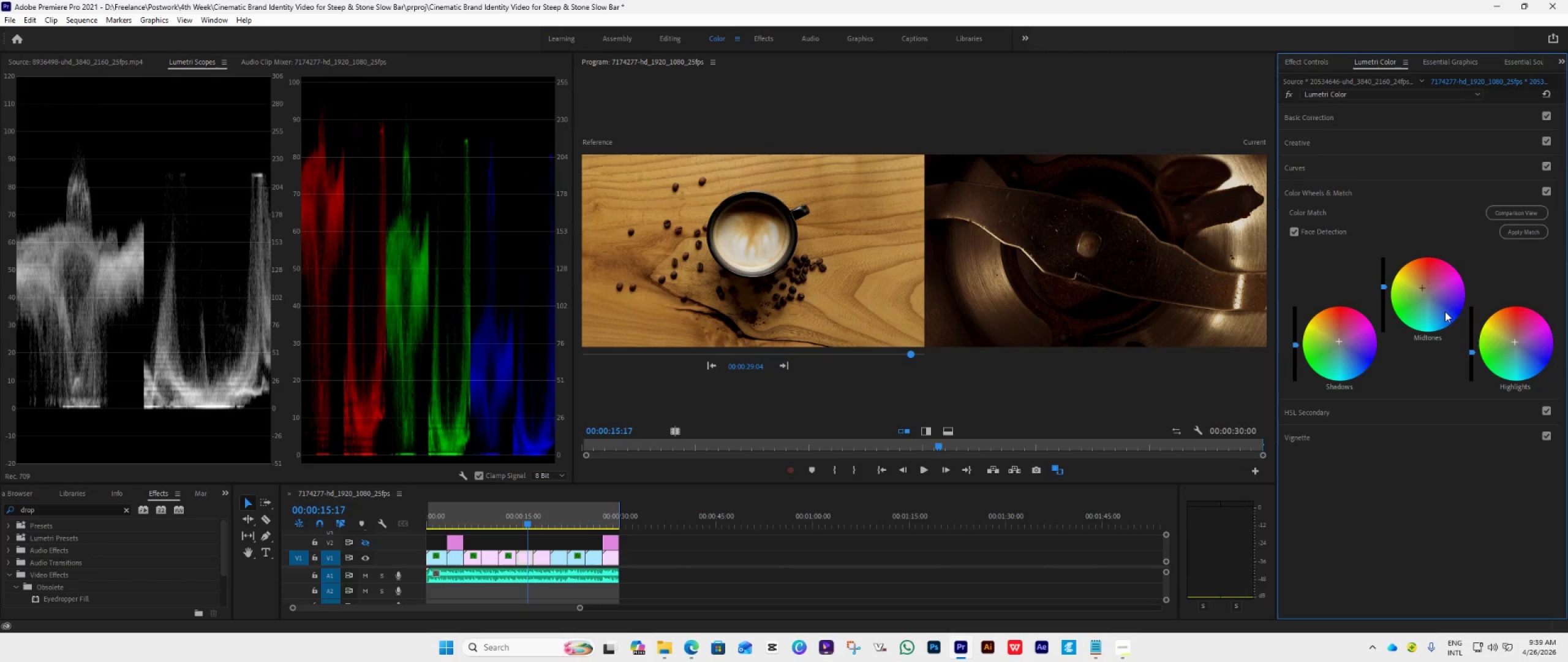 
left_click_drag(start_coordinate=[1420, 289], to_coordinate=[1442, 310])
 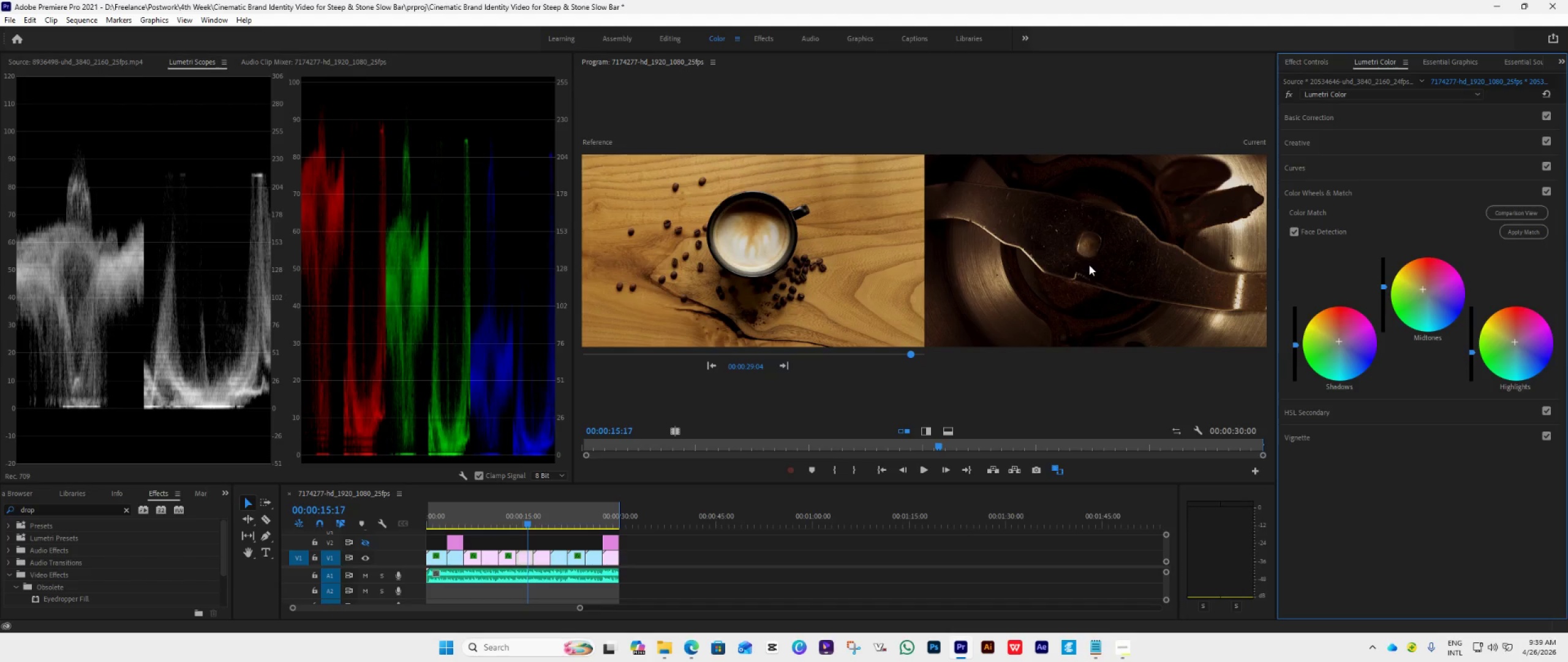 
wait(9.19)
 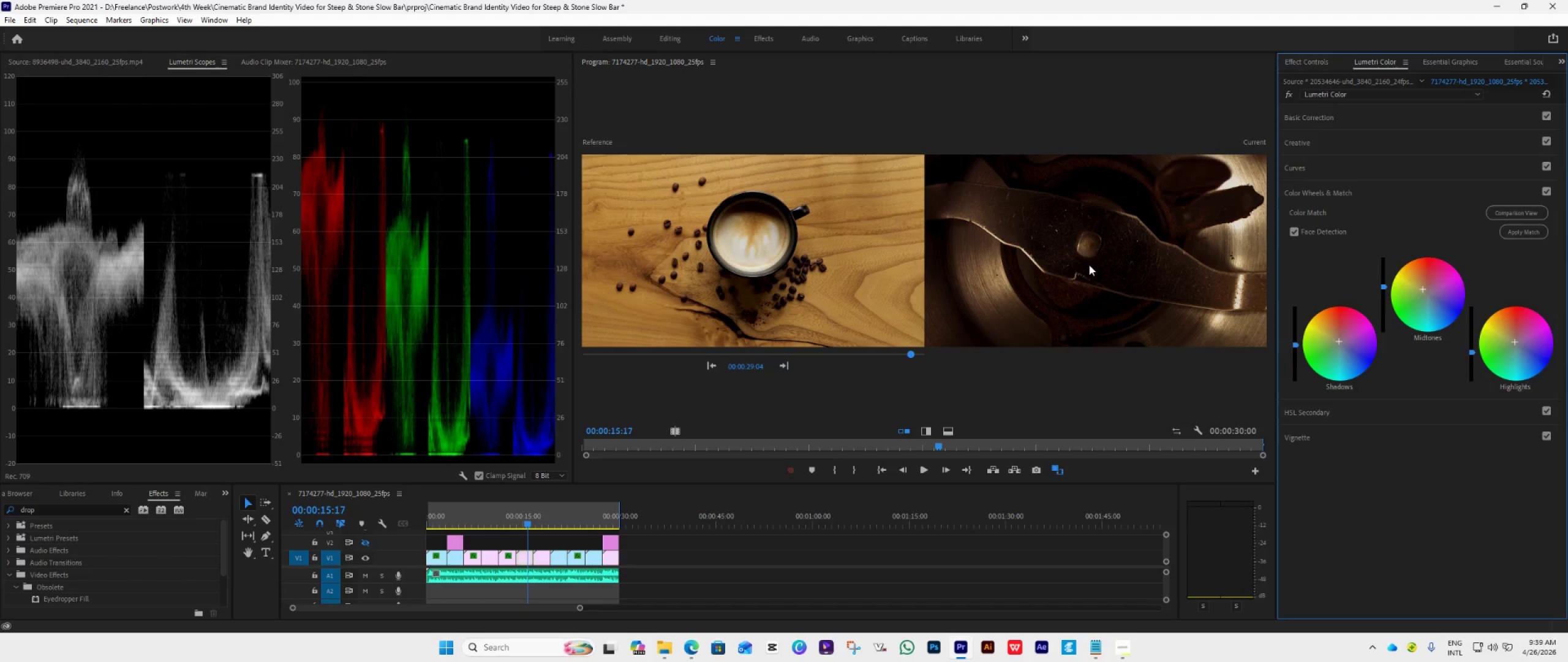 
left_click([1337, 120])
 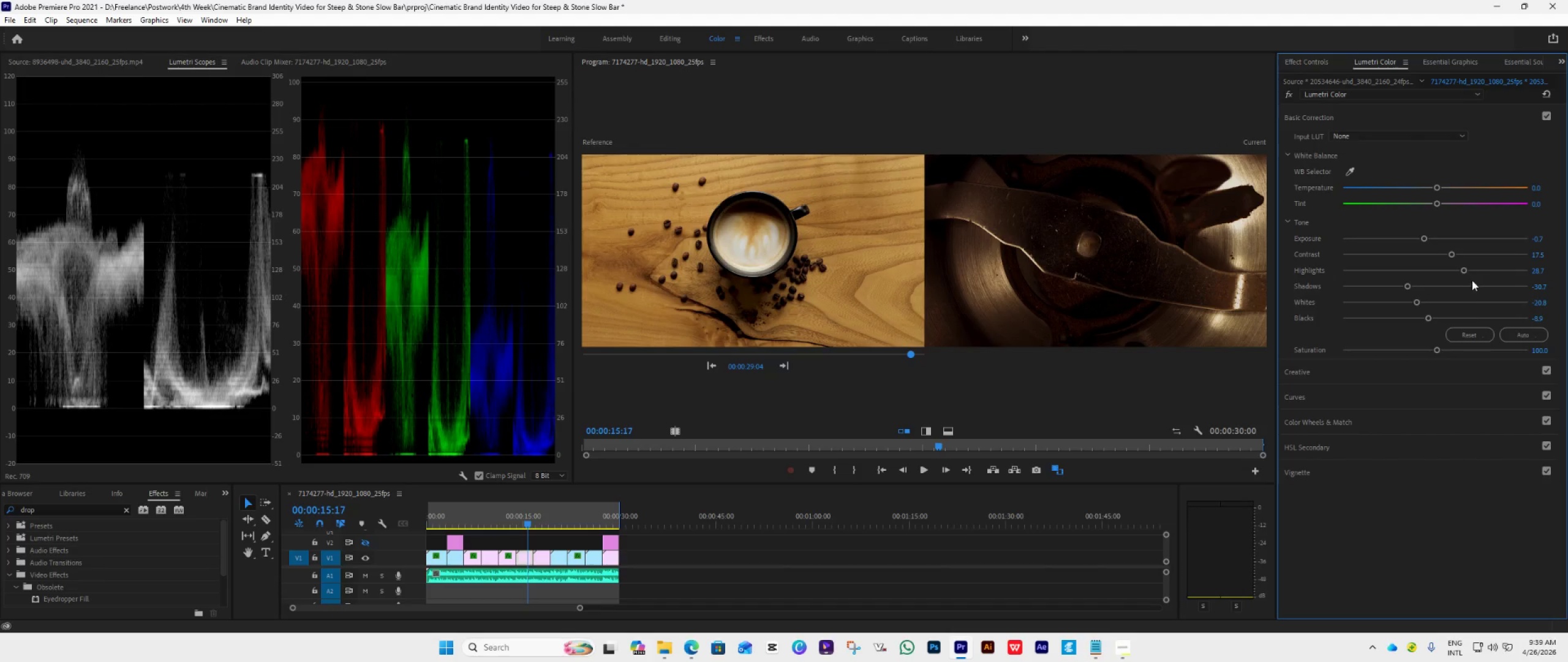 
left_click_drag(start_coordinate=[1461, 270], to_coordinate=[1426, 299])
 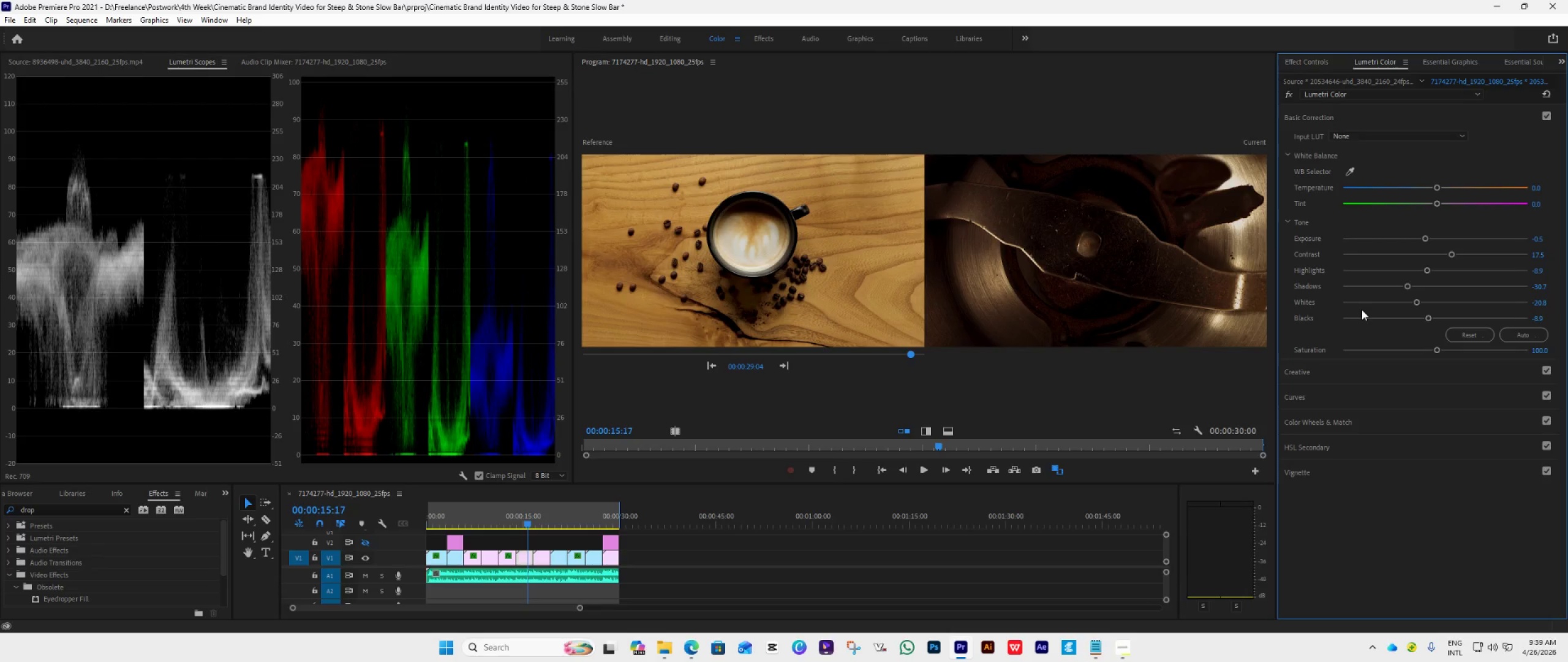 
wait(13.75)
 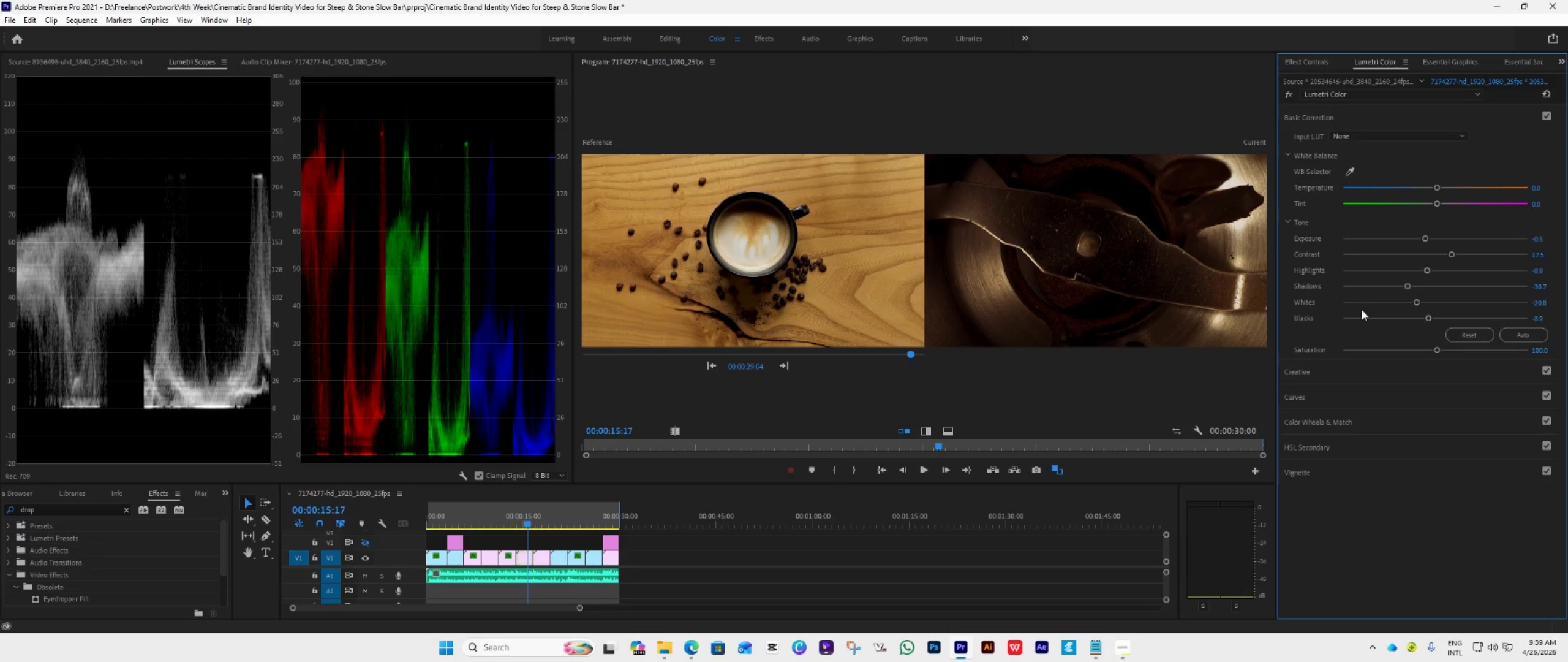 
left_click([543, 524])
 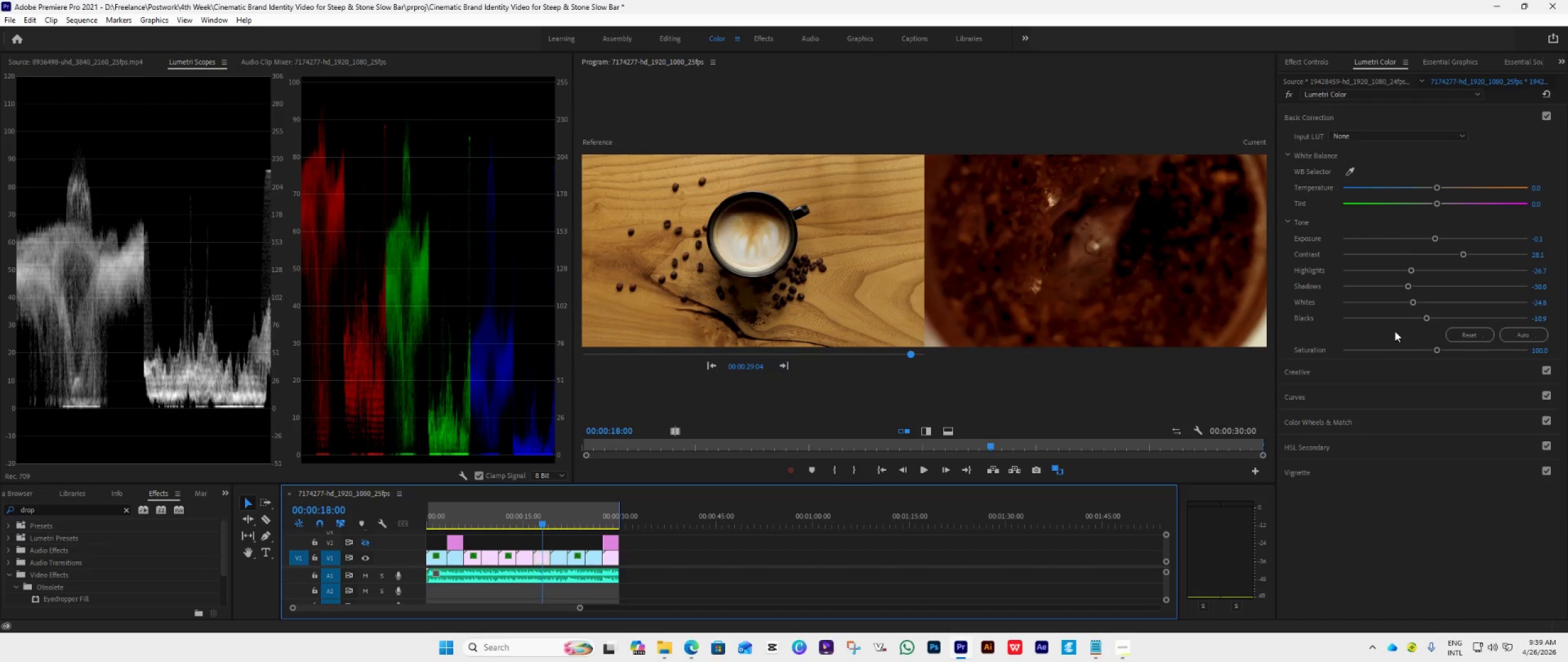 
left_click([1350, 117])
 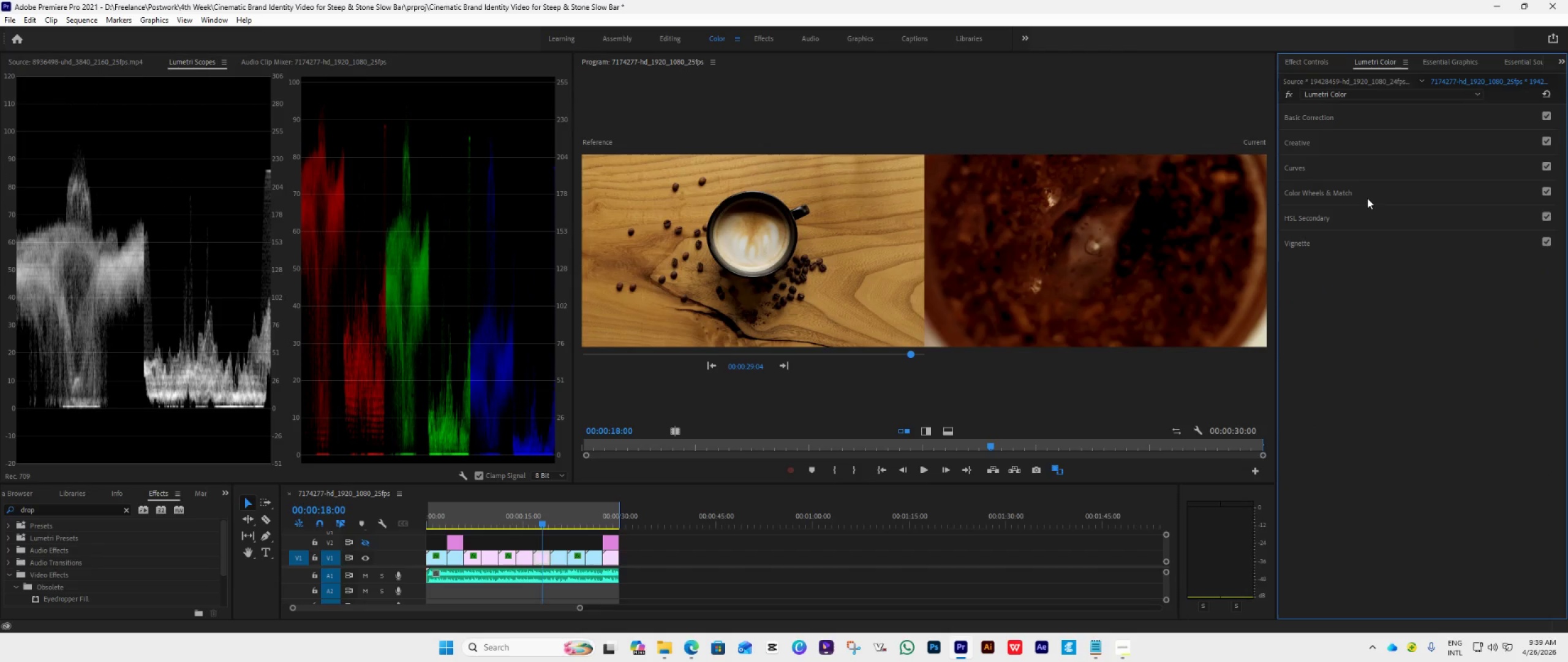 
left_click([1370, 194])
 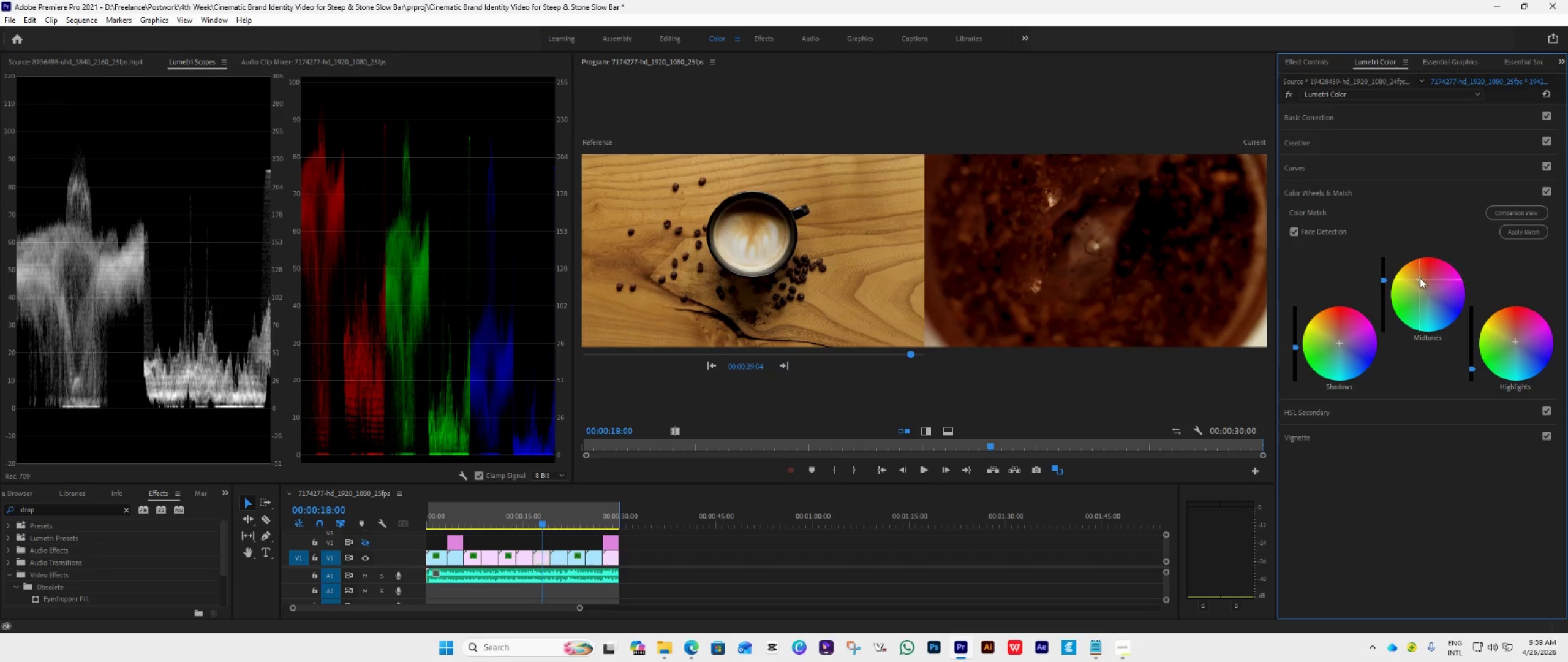 
left_click_drag(start_coordinate=[1419, 278], to_coordinate=[1498, 392])
 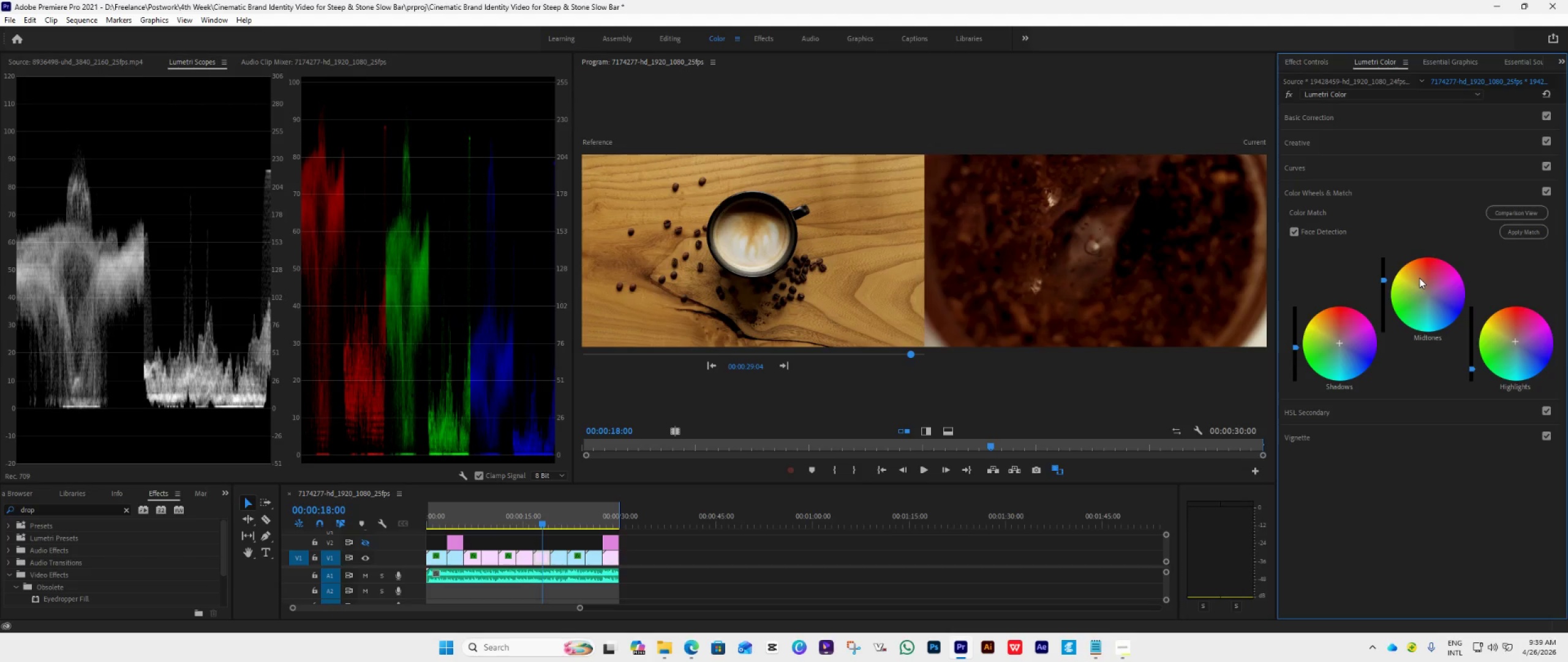 
left_click_drag(start_coordinate=[1422, 284], to_coordinate=[1425, 289])
 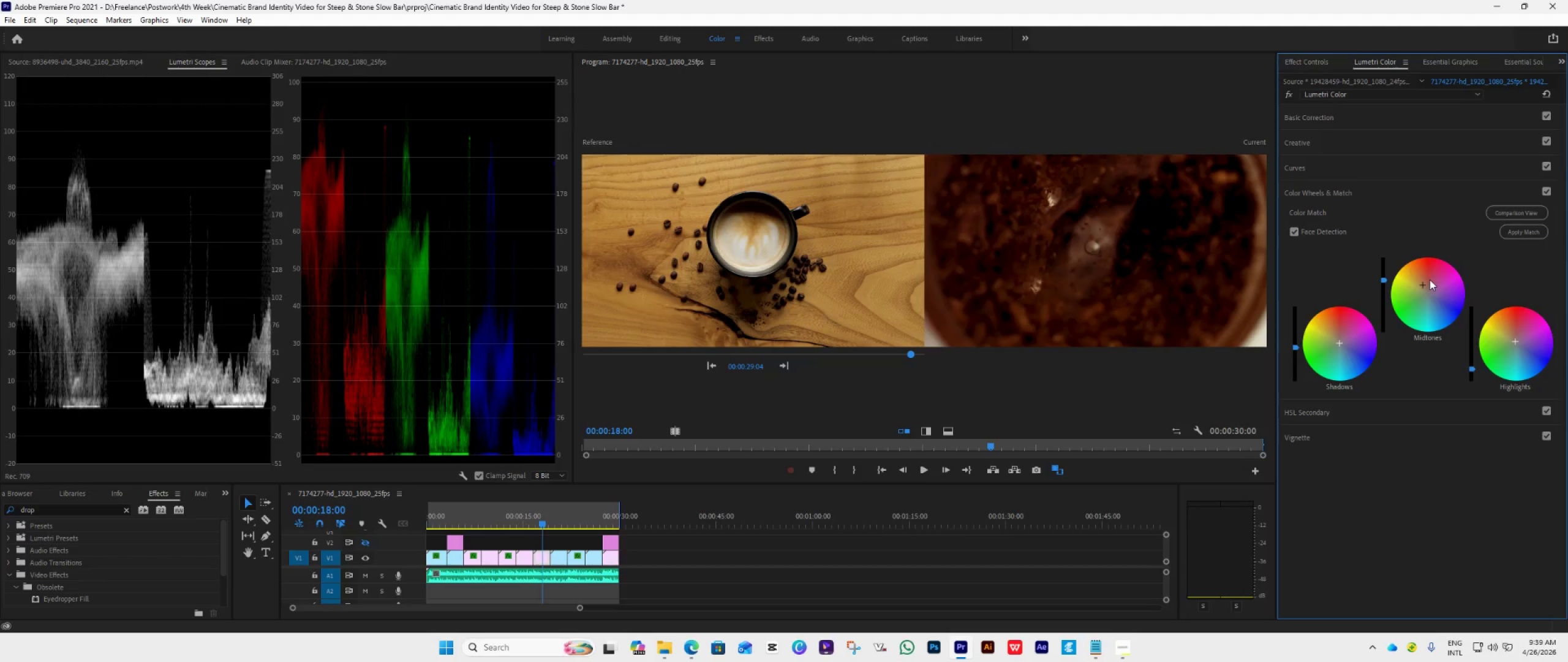 
left_click_drag(start_coordinate=[1421, 284], to_coordinate=[1453, 362])
 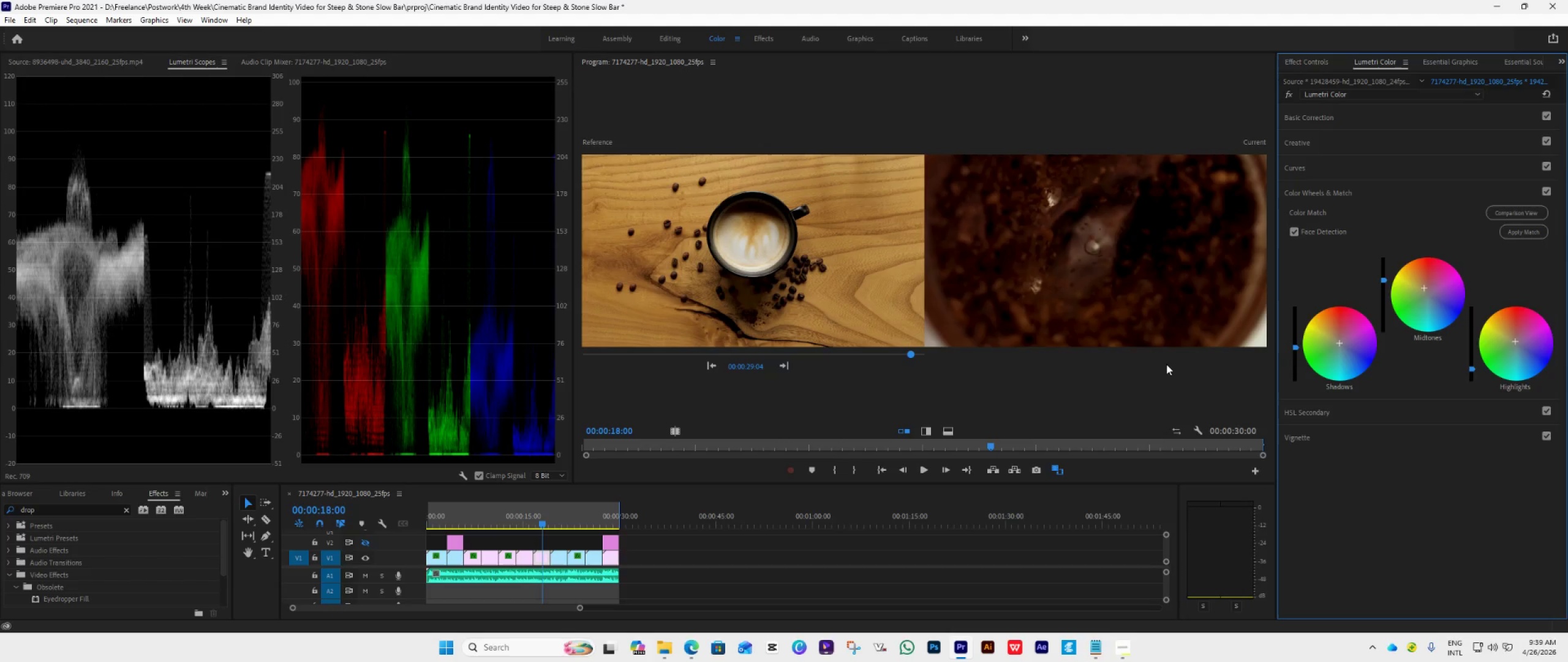 
wait(10.11)
 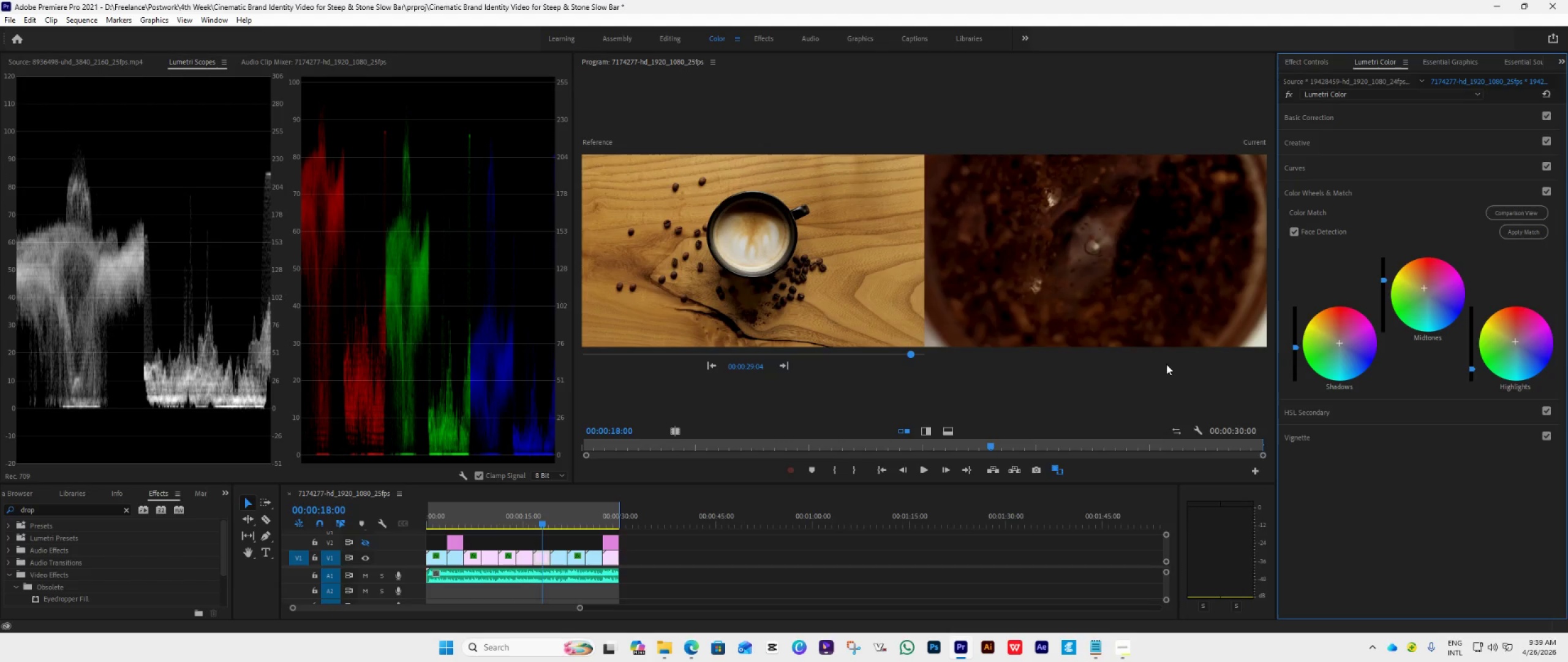 
left_click([1314, 107])
 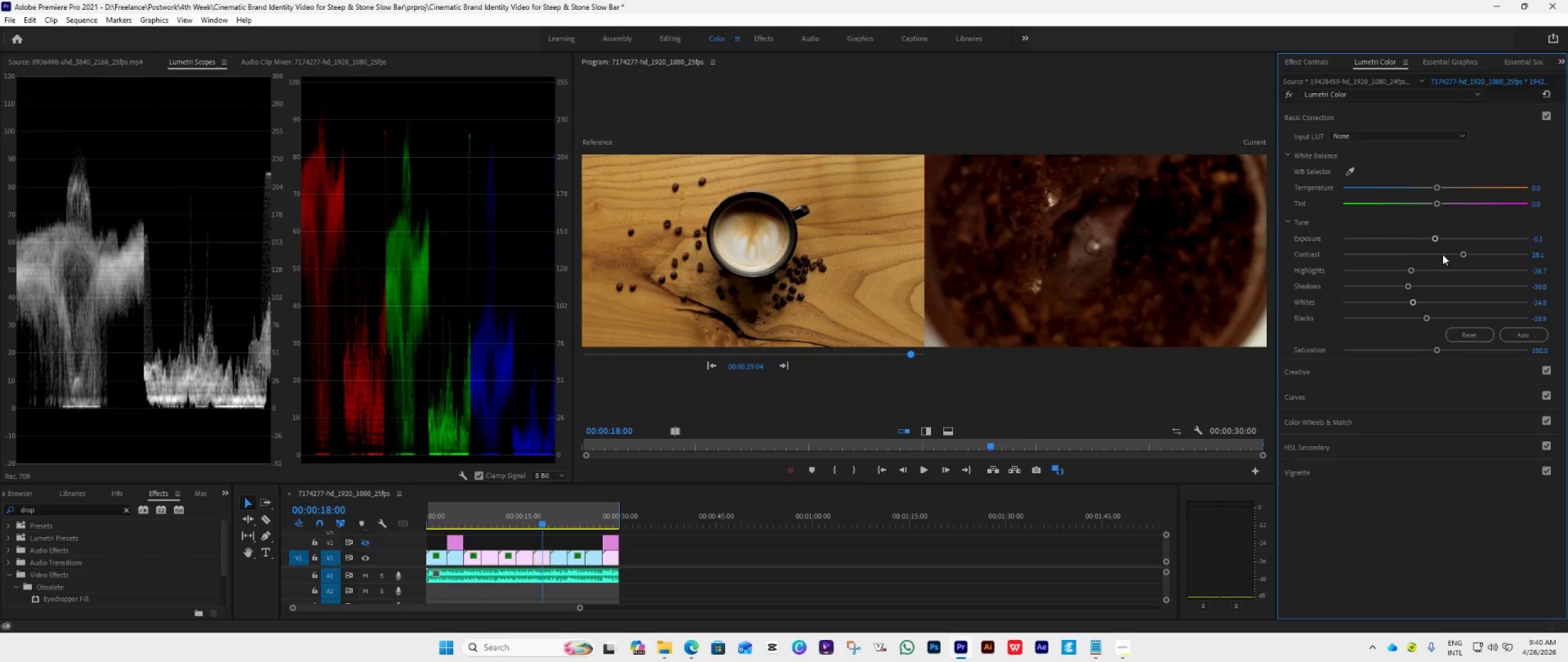 
left_click_drag(start_coordinate=[1434, 238], to_coordinate=[1446, 241])
 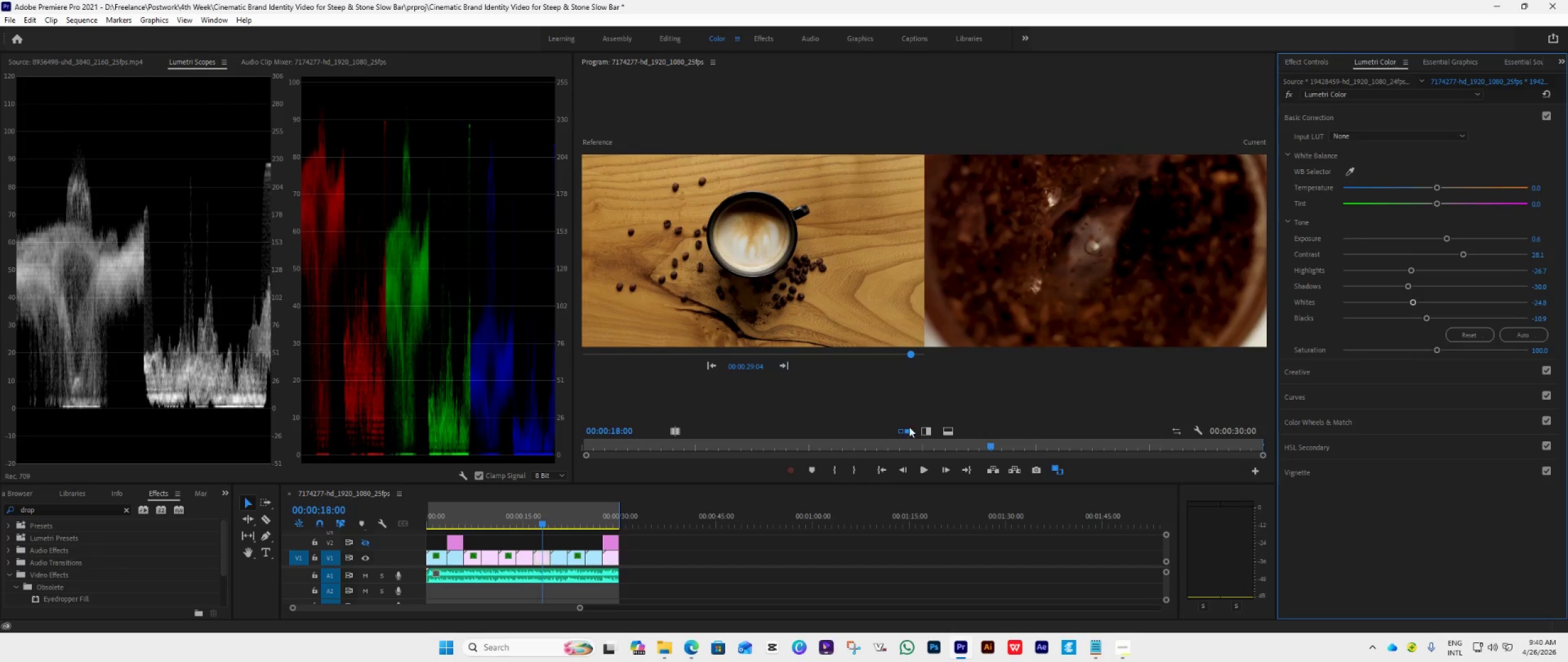 
left_click([921, 466])
 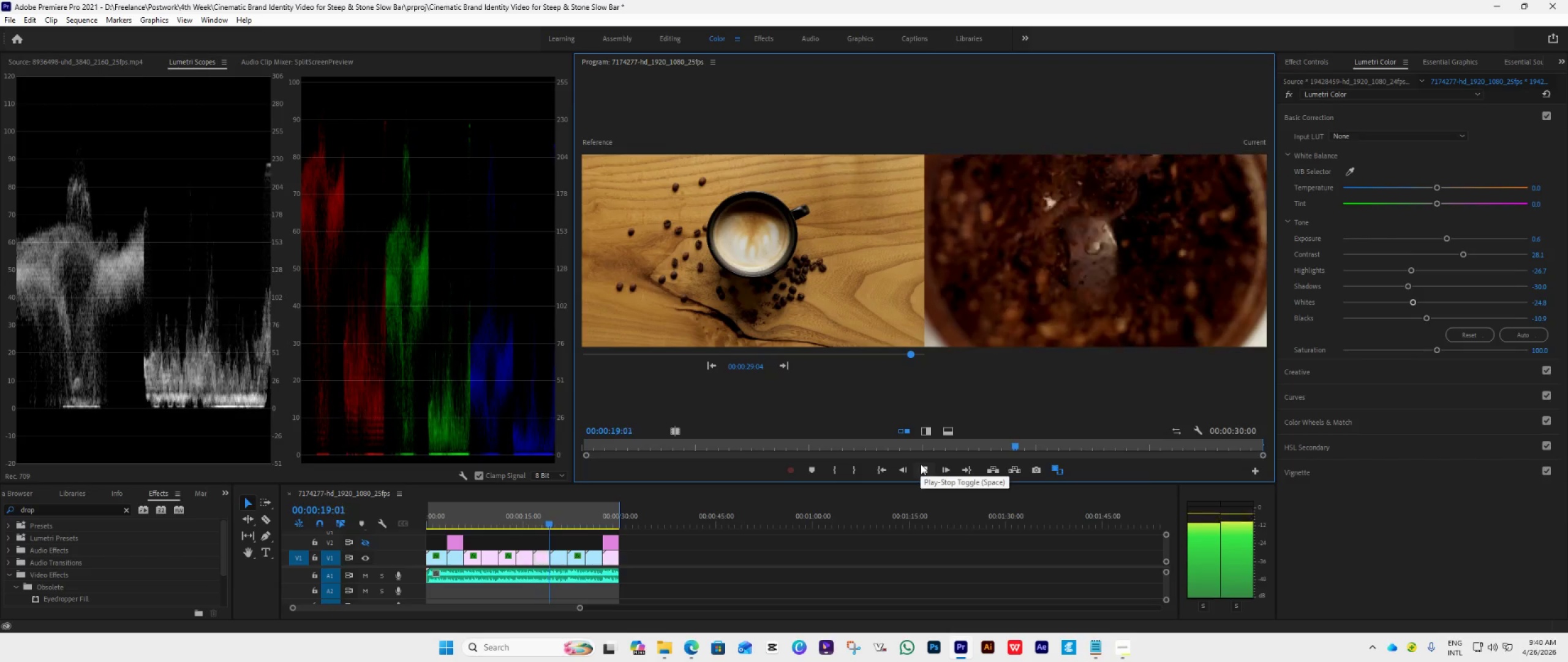 
left_click([921, 464])
 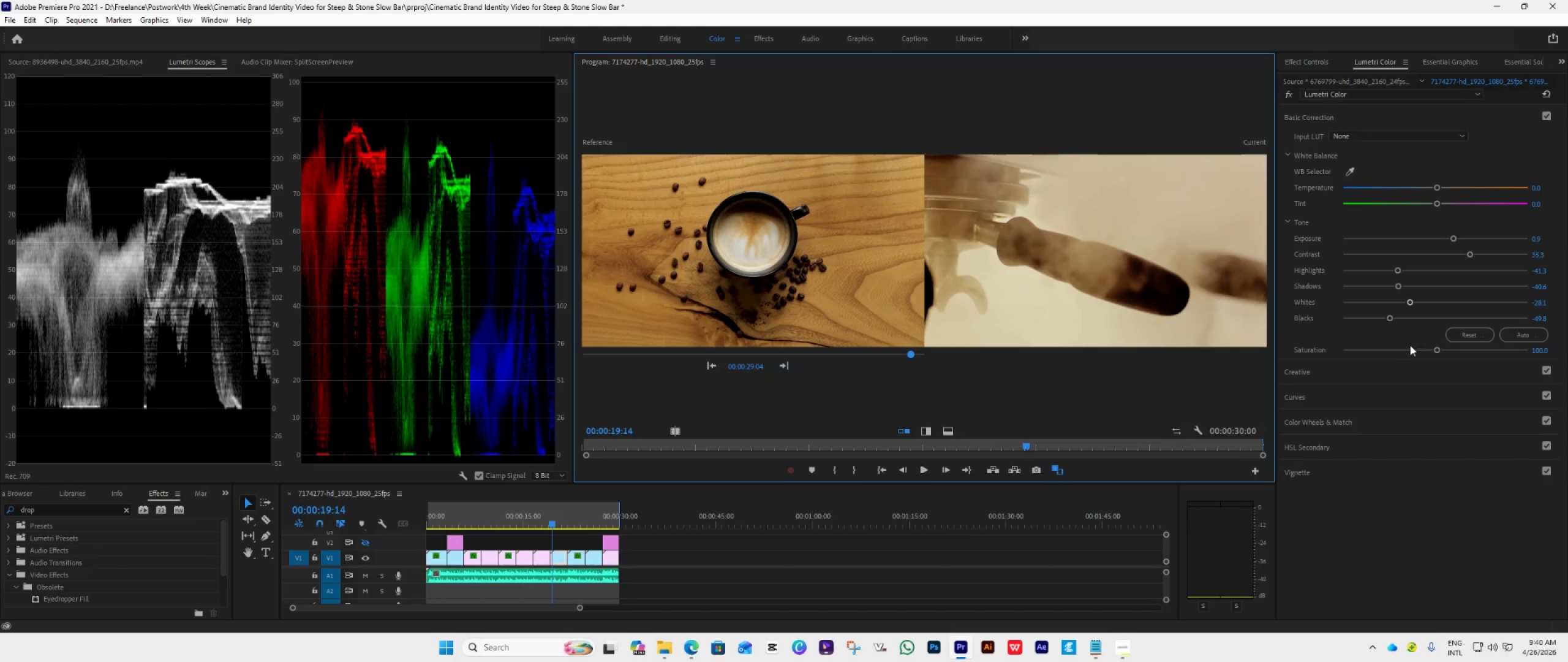 
wait(6.33)
 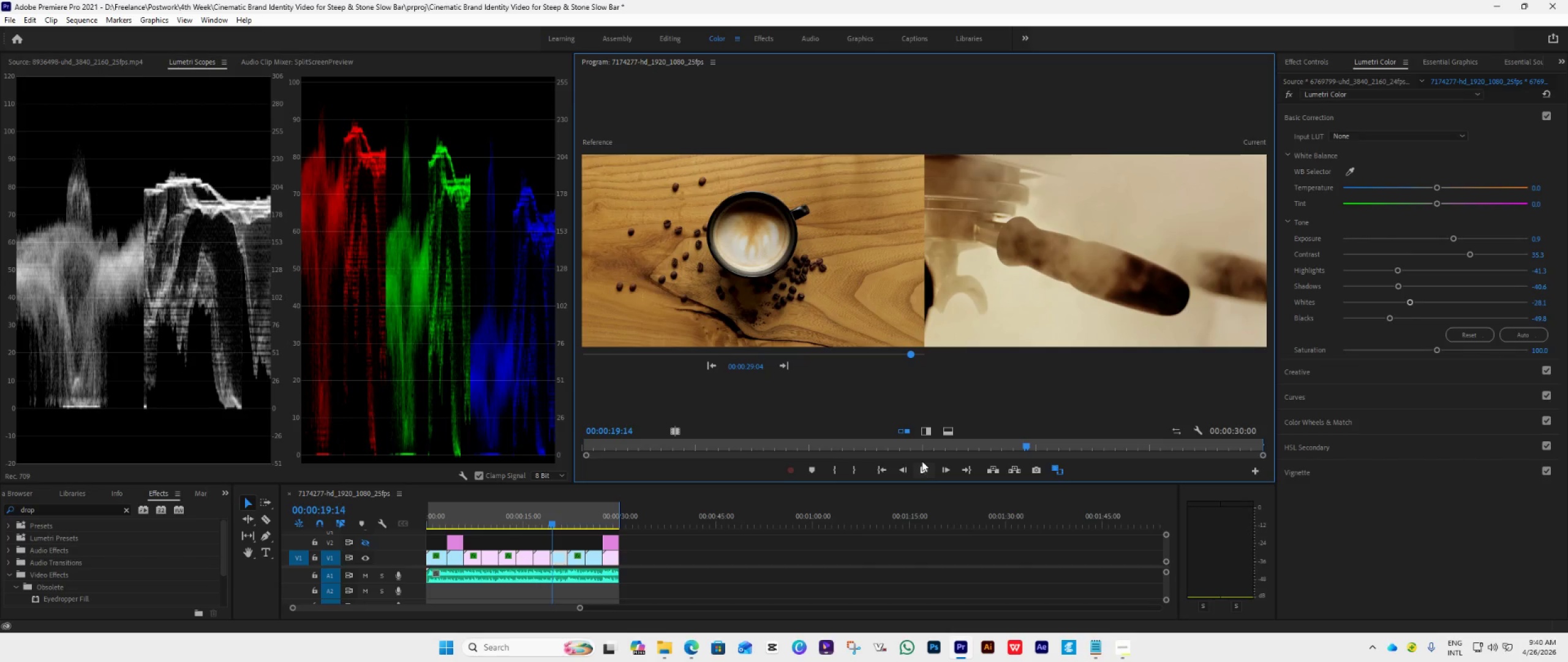 
left_click_drag(start_coordinate=[1400, 283], to_coordinate=[1398, 289])
 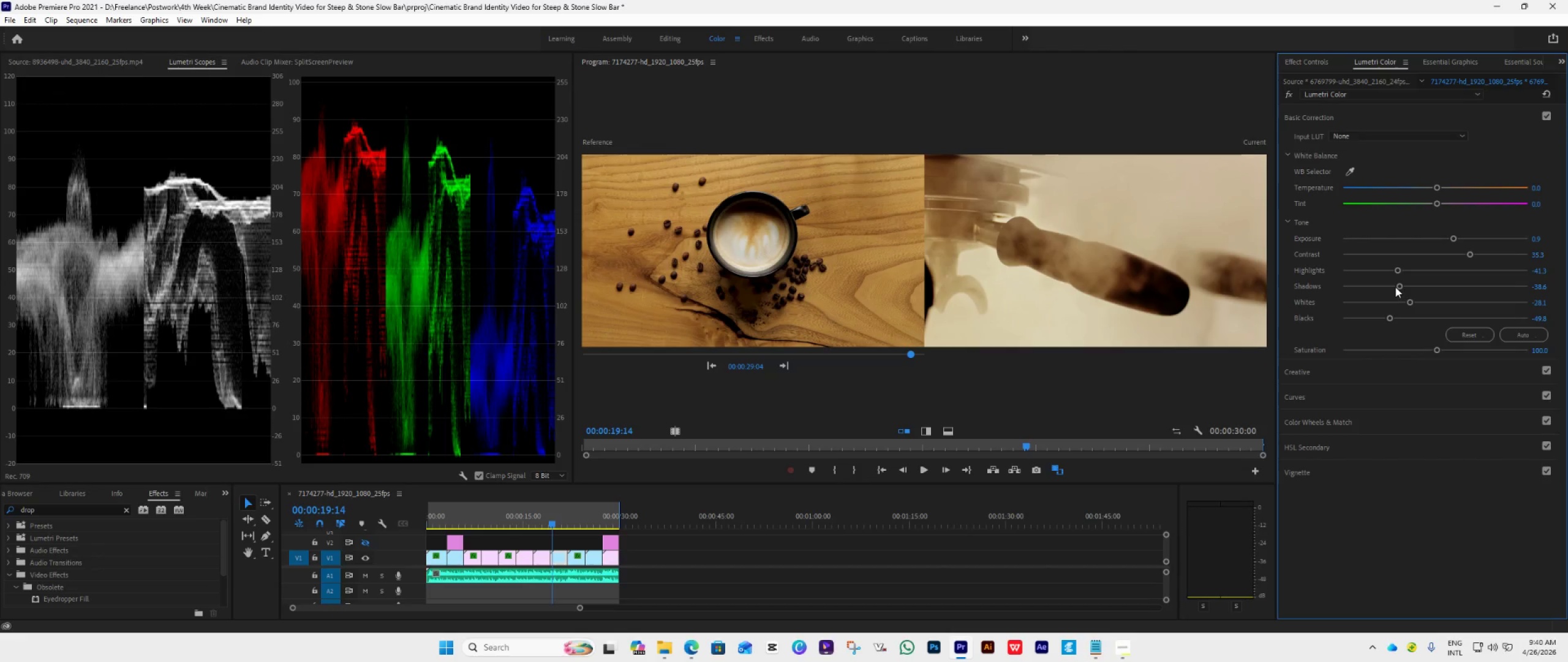 
wait(9.56)
 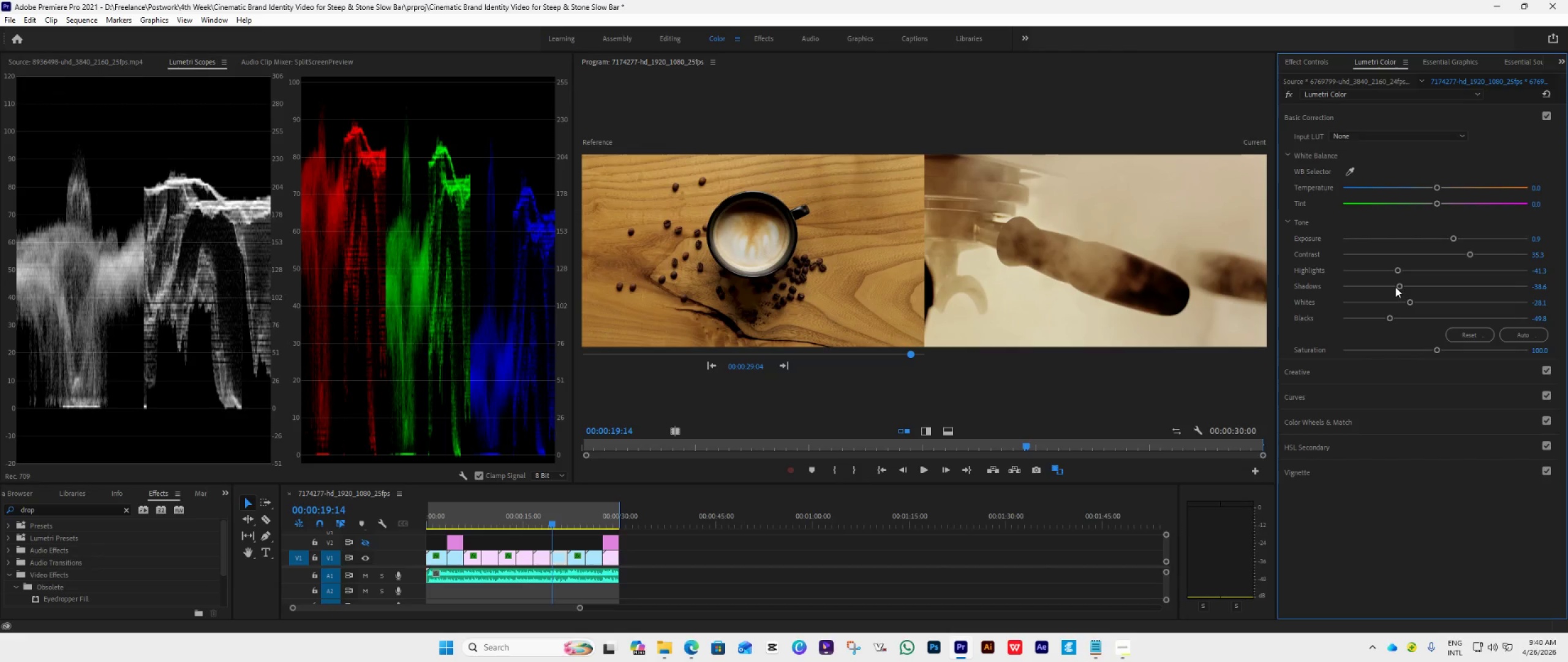 
left_click_drag(start_coordinate=[551, 520], to_coordinate=[583, 529])
 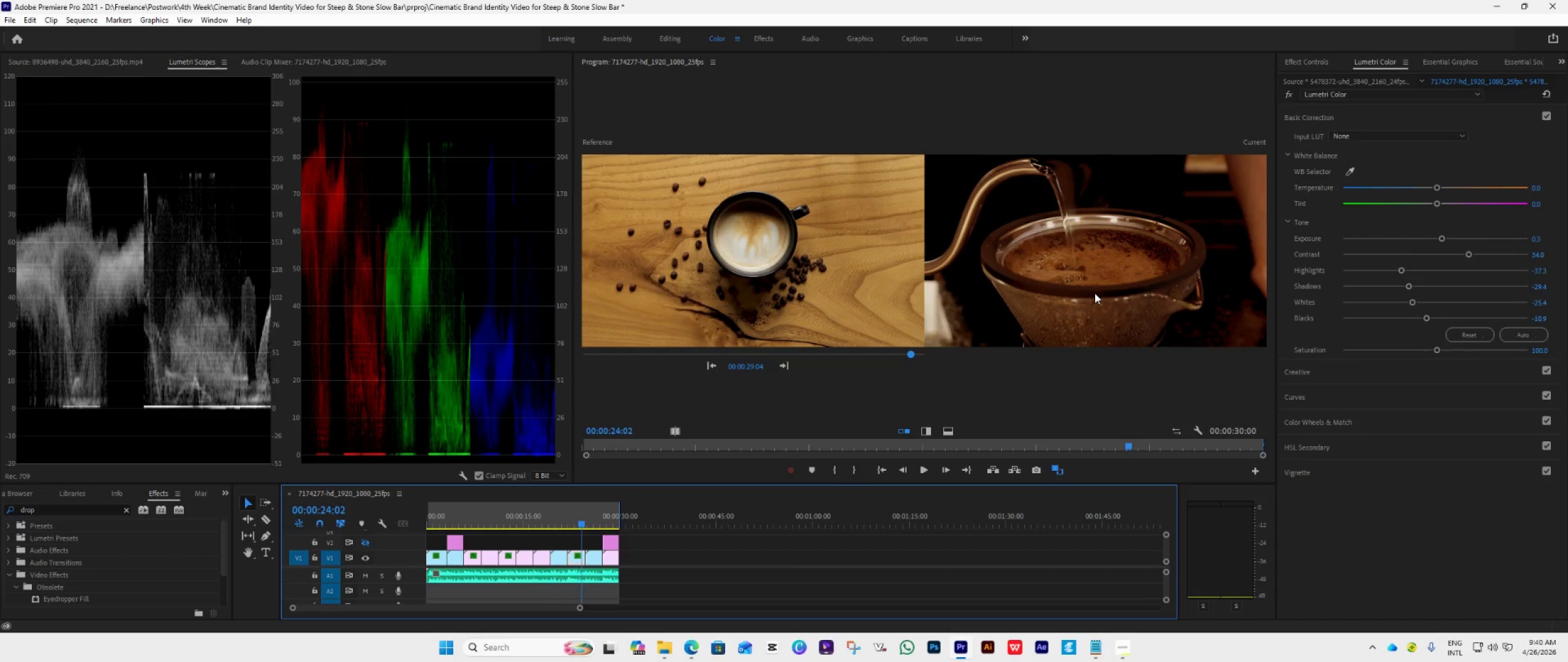 
wait(15.84)
 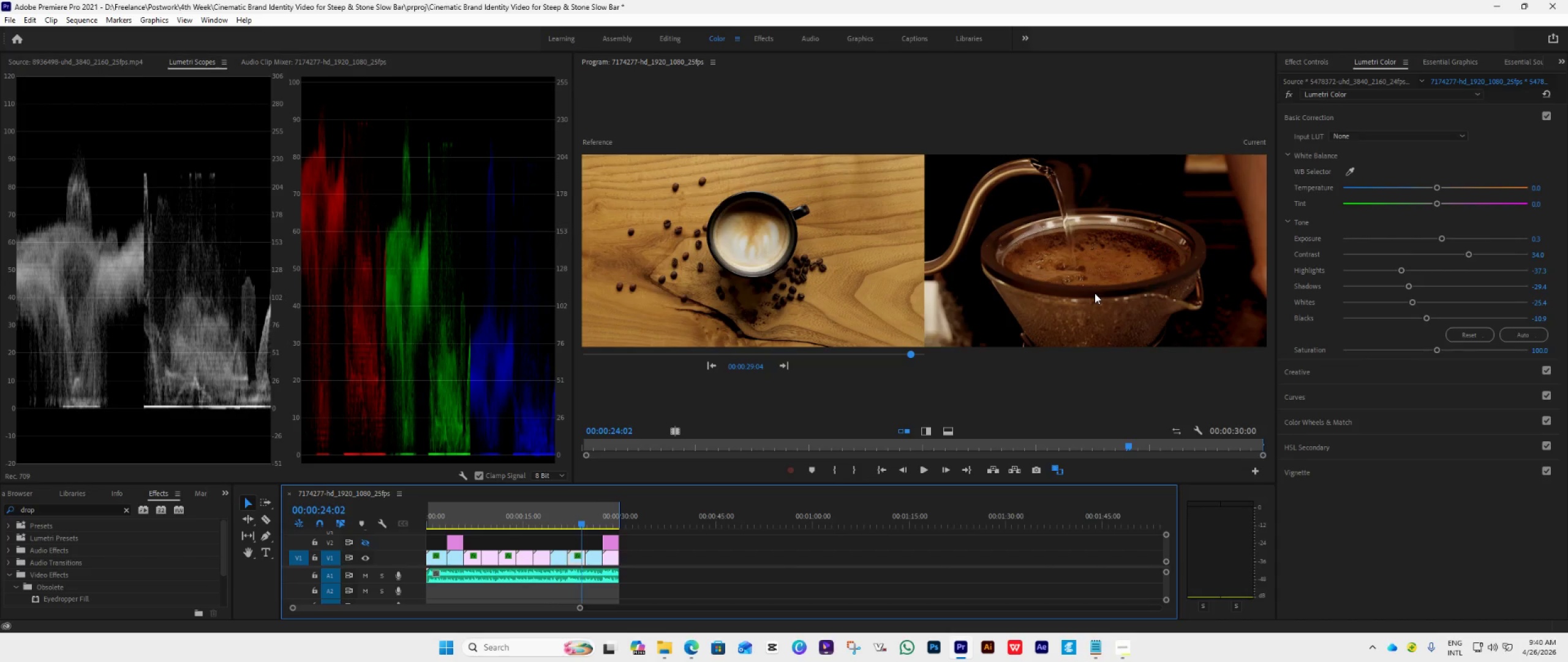 
left_click([1325, 120])
 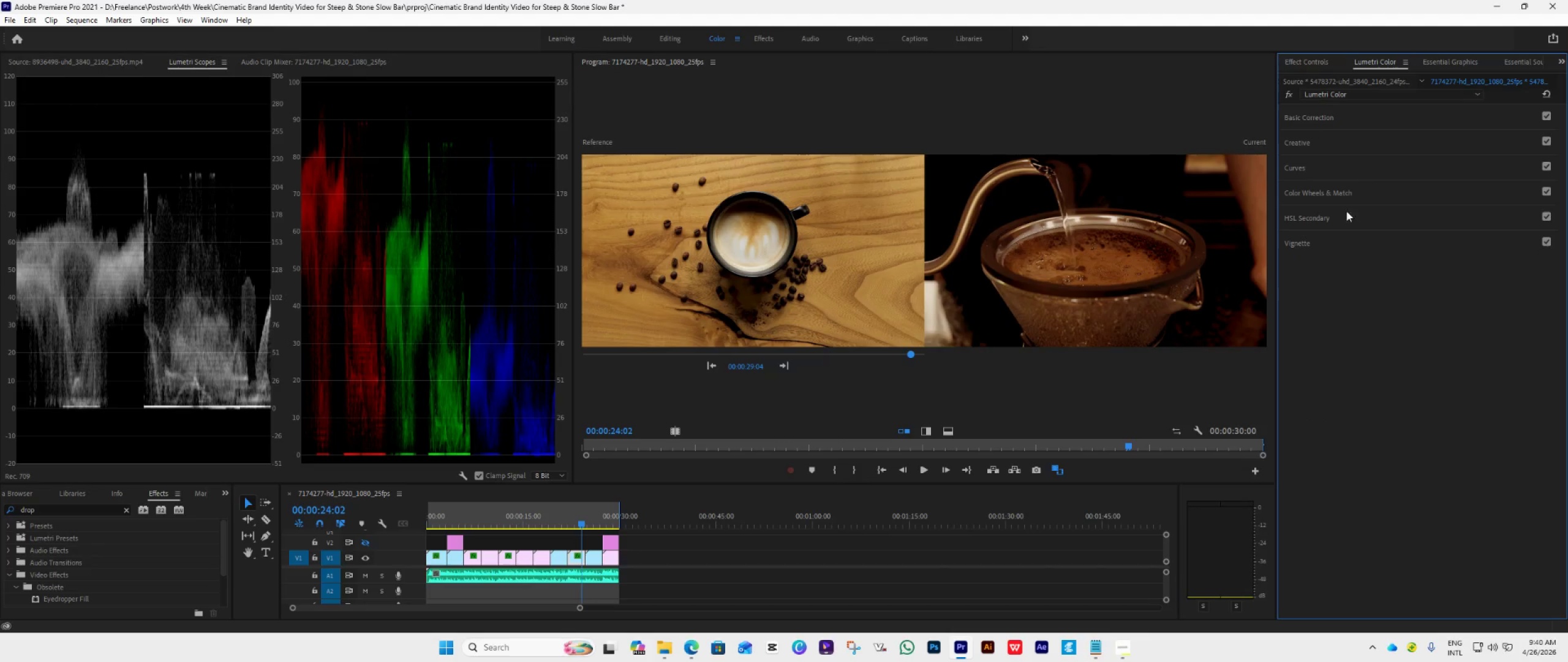 
left_click([1359, 191])
 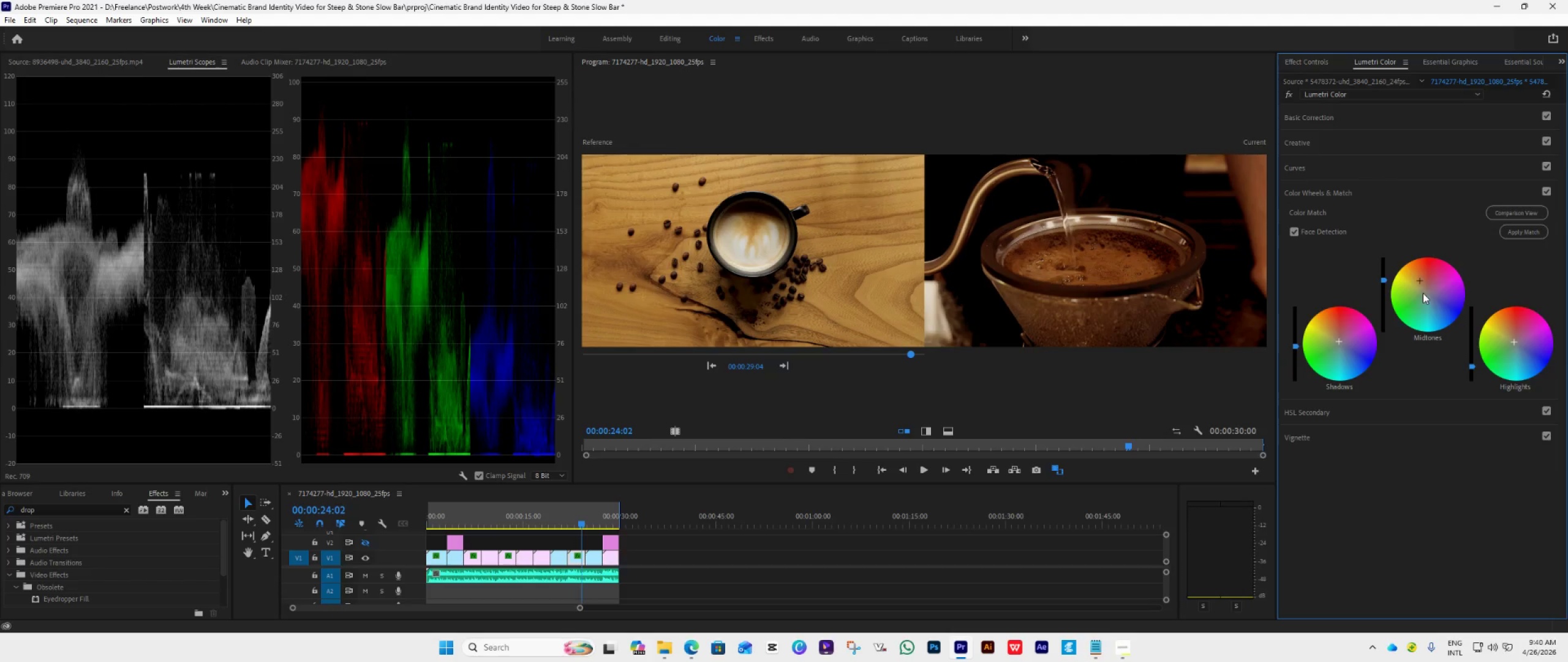 
left_click_drag(start_coordinate=[1421, 280], to_coordinate=[1501, 427])
 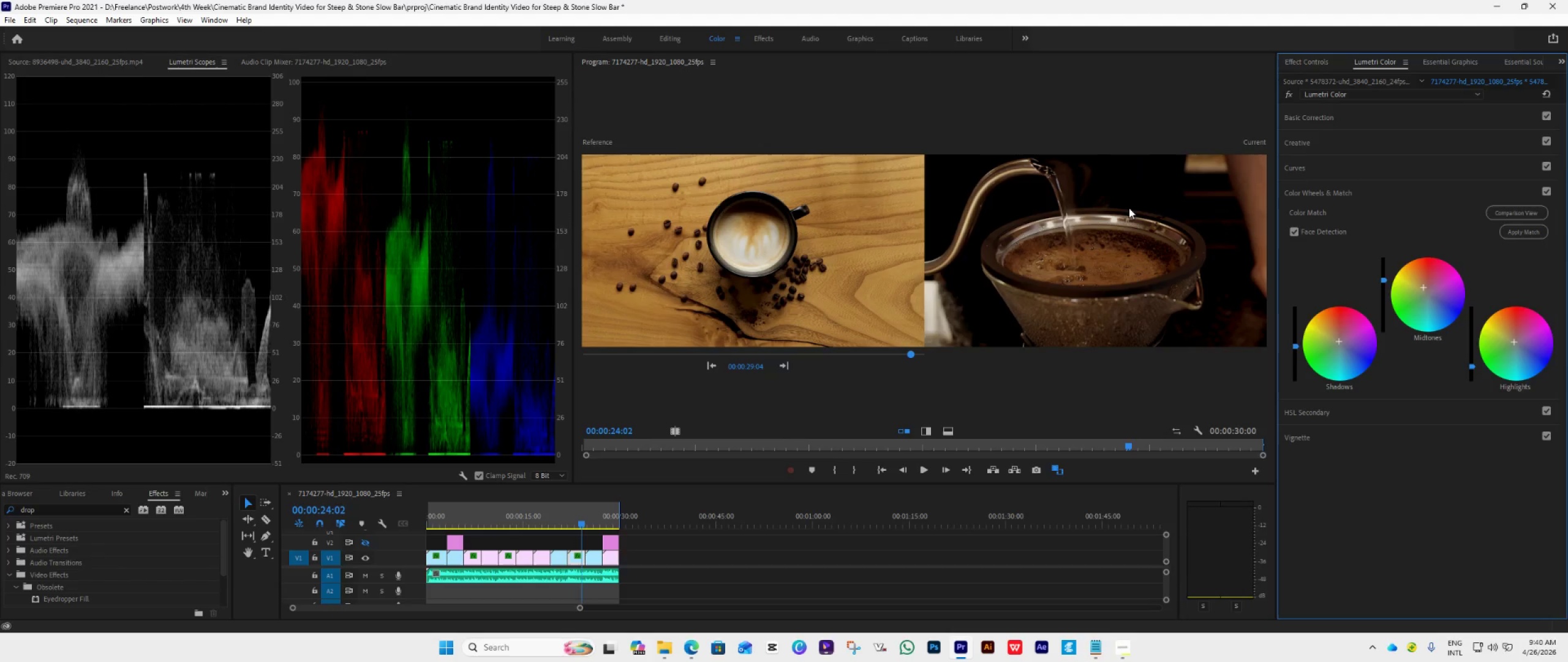 
wait(5.78)
 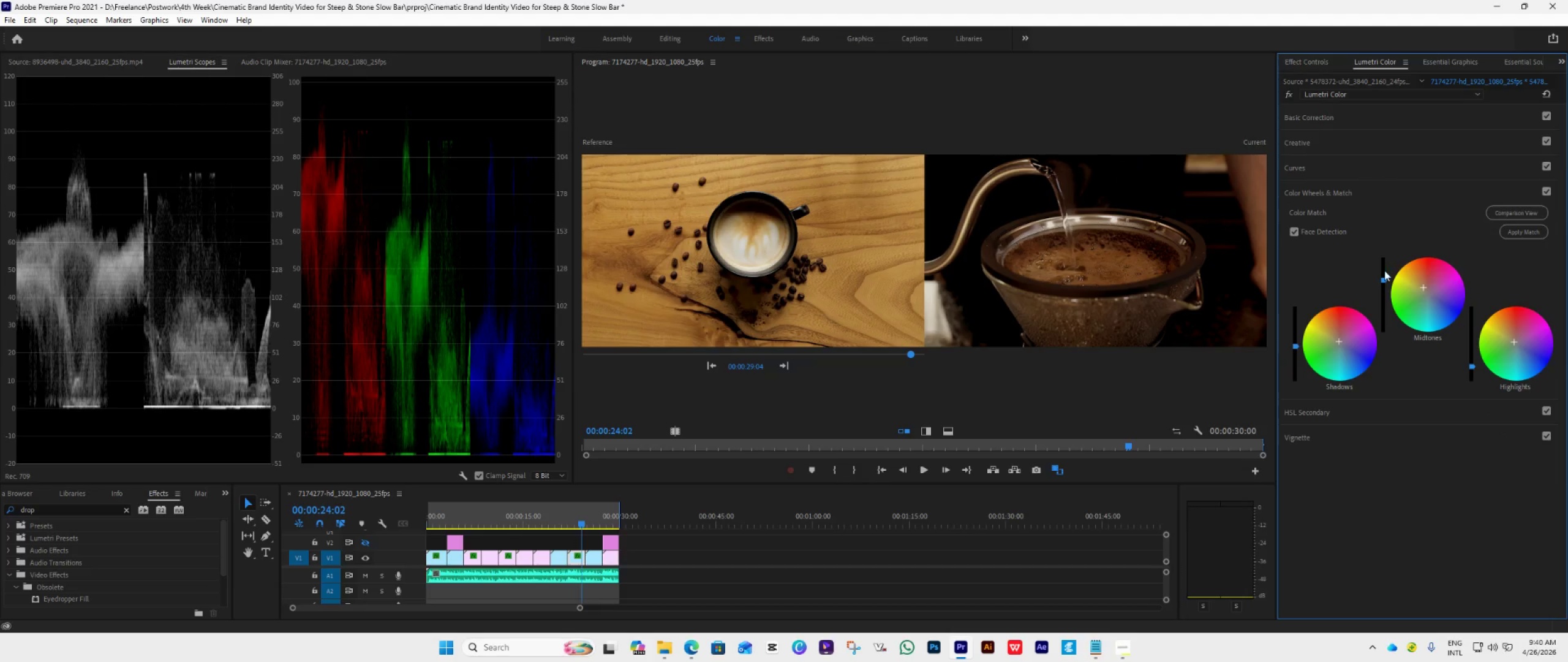 
left_click_drag(start_coordinate=[1421, 288], to_coordinate=[1442, 298])
 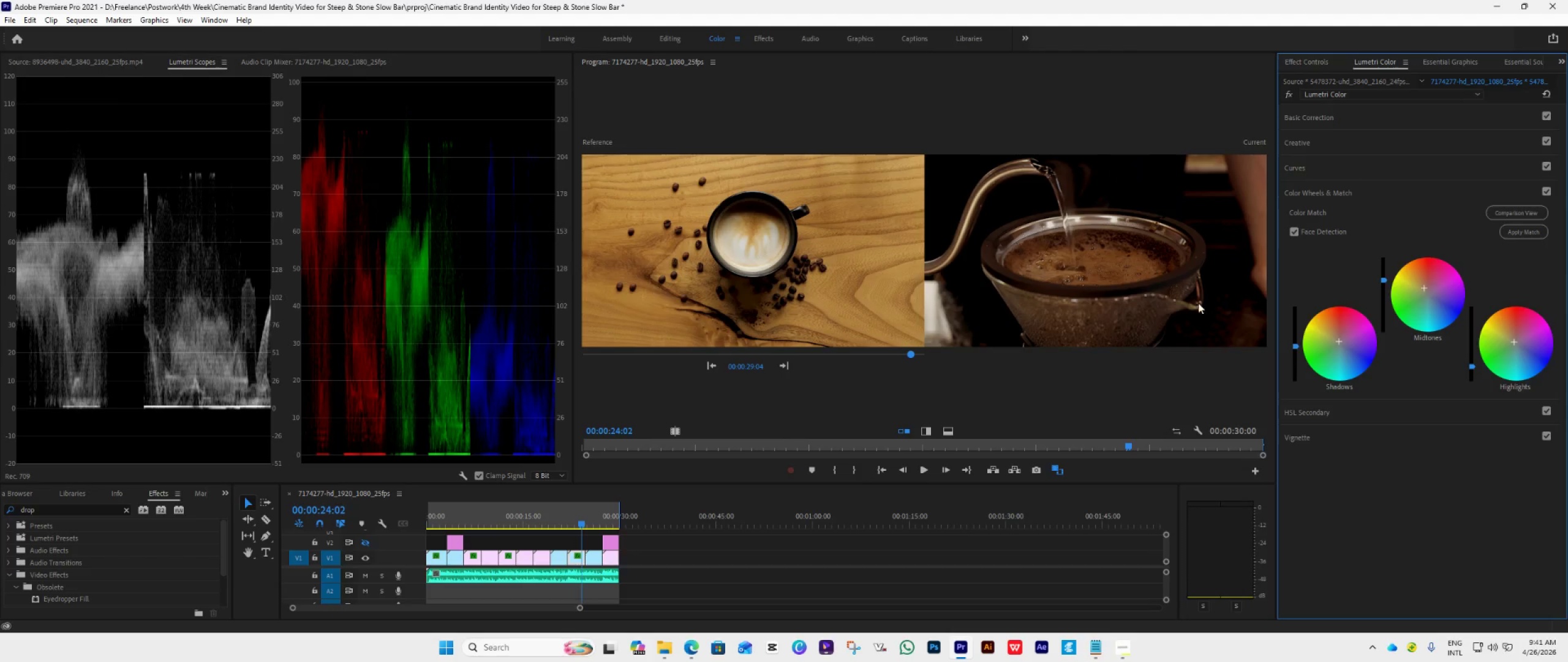 
wait(11.66)
 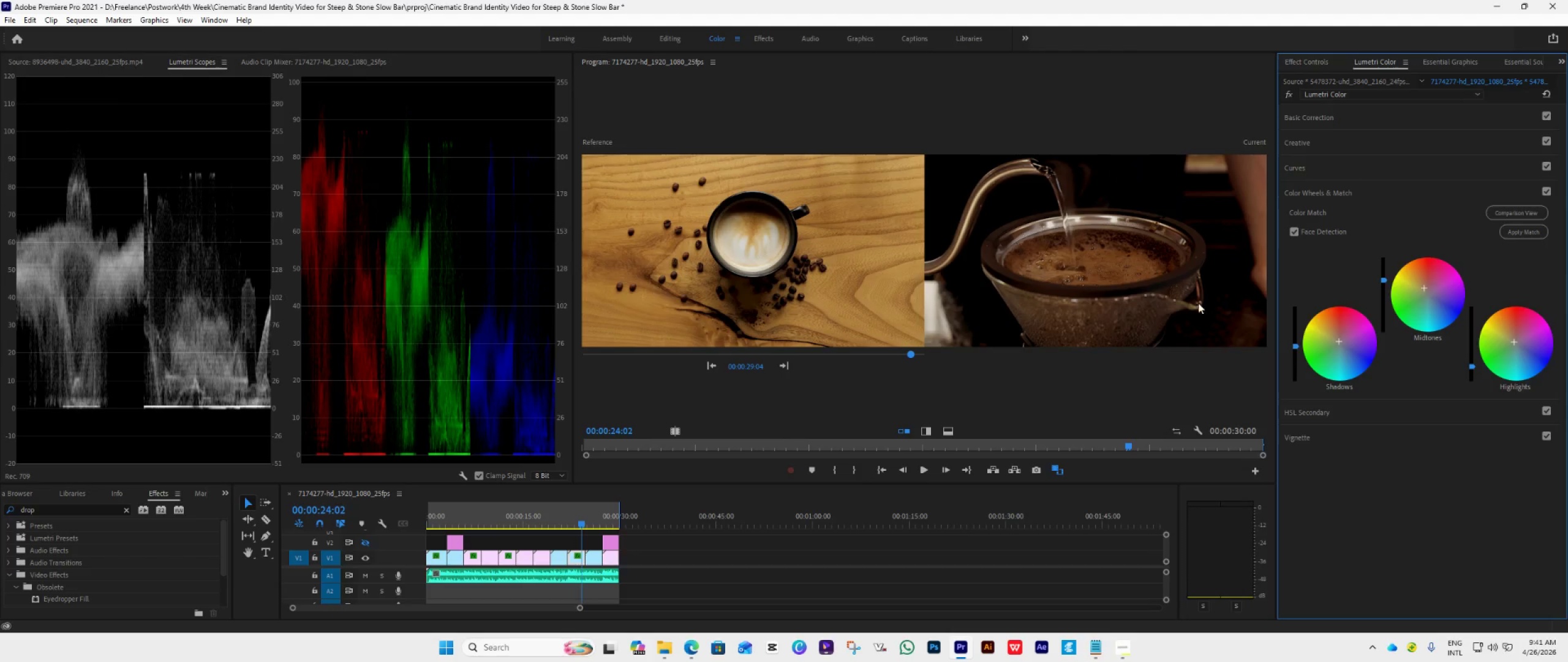 
left_click([592, 523])
 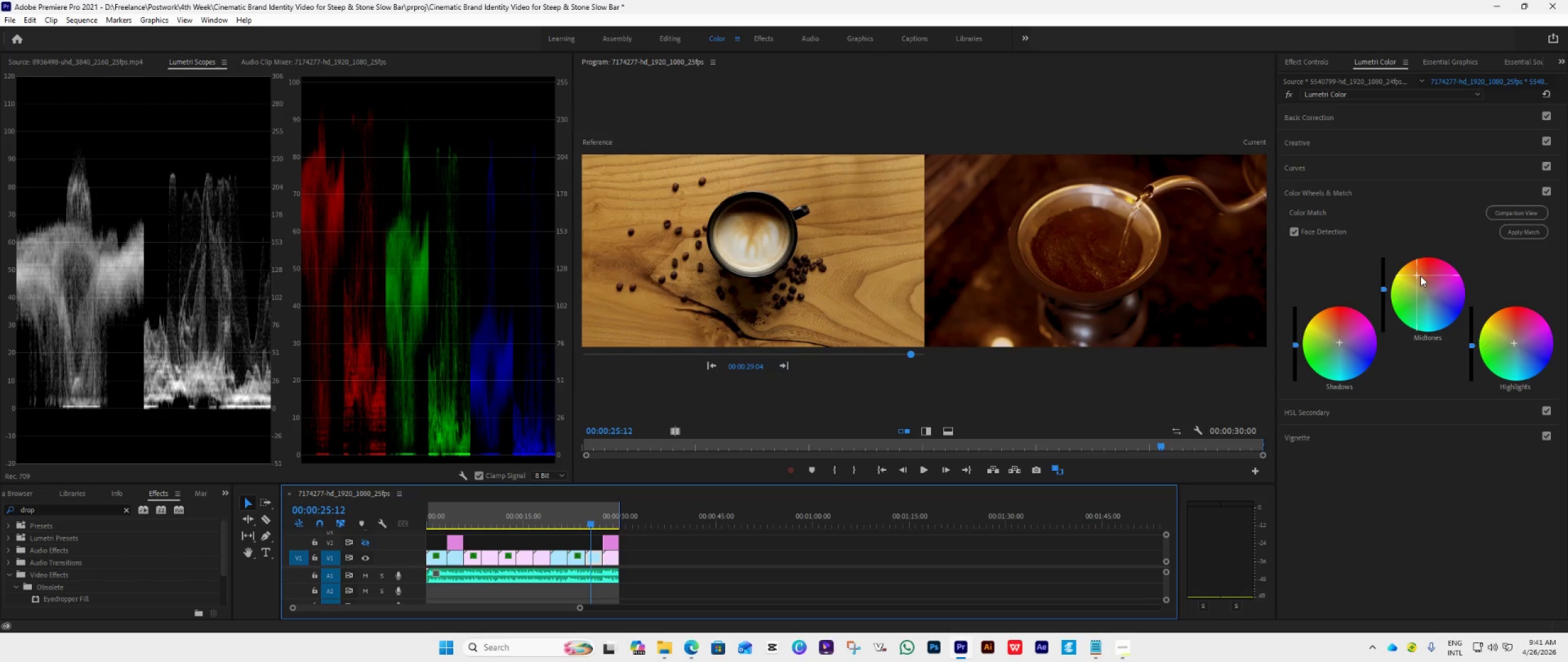 
left_click_drag(start_coordinate=[1414, 275], to_coordinate=[1532, 493])
 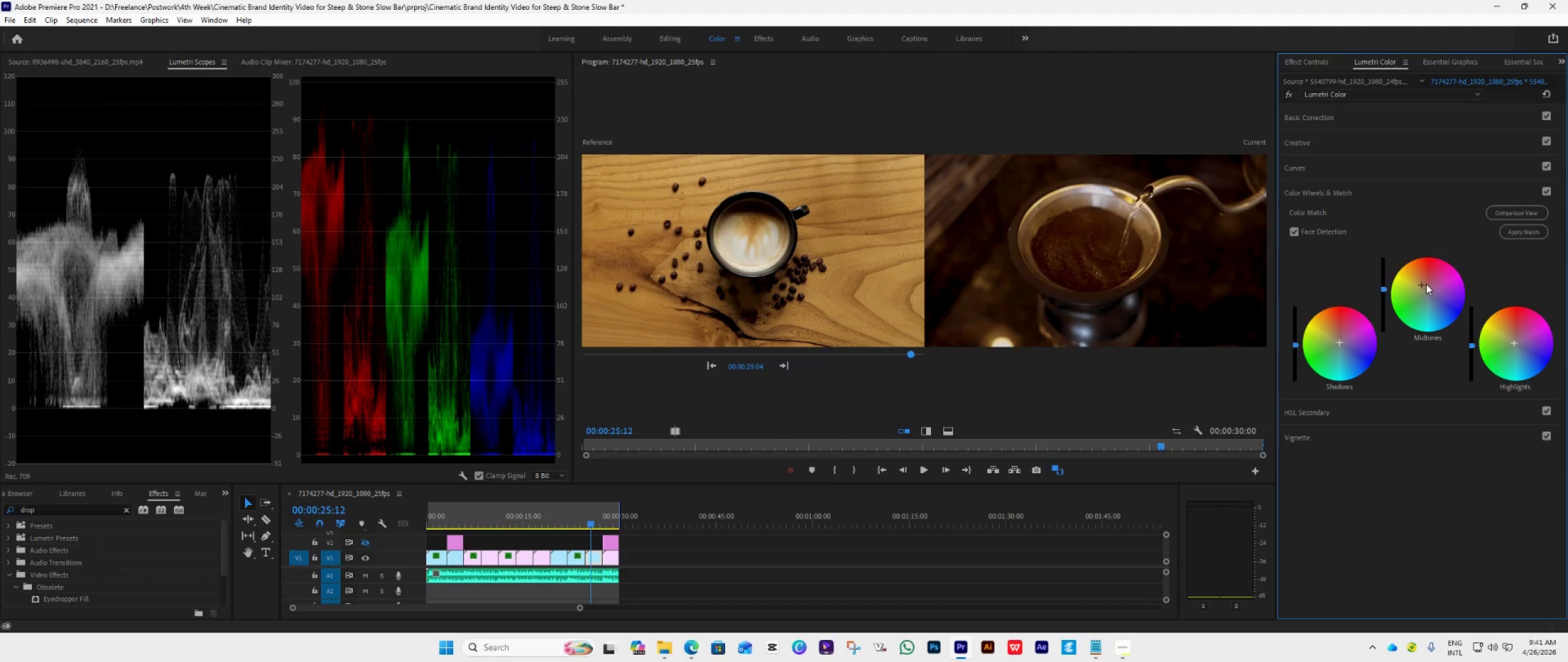 
left_click_drag(start_coordinate=[1422, 283], to_coordinate=[1464, 311])
 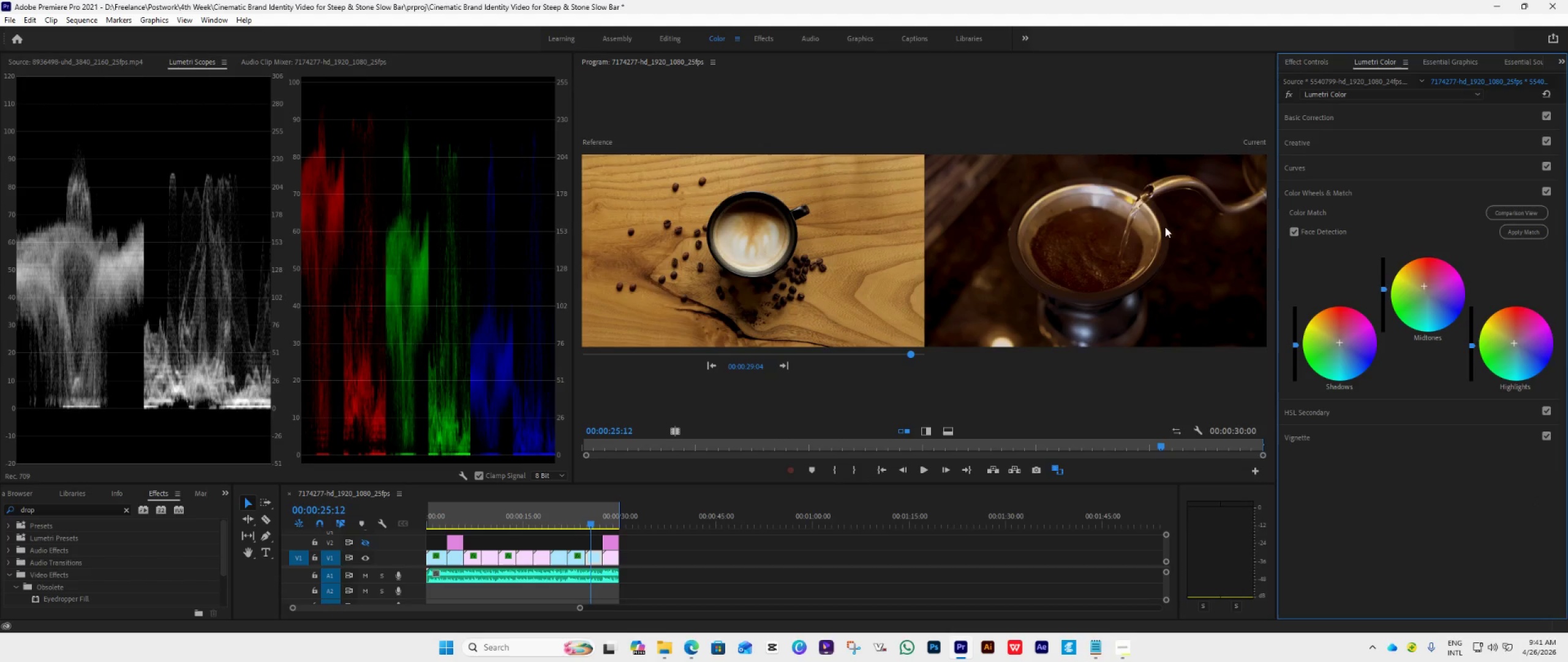 
wait(6.0)
 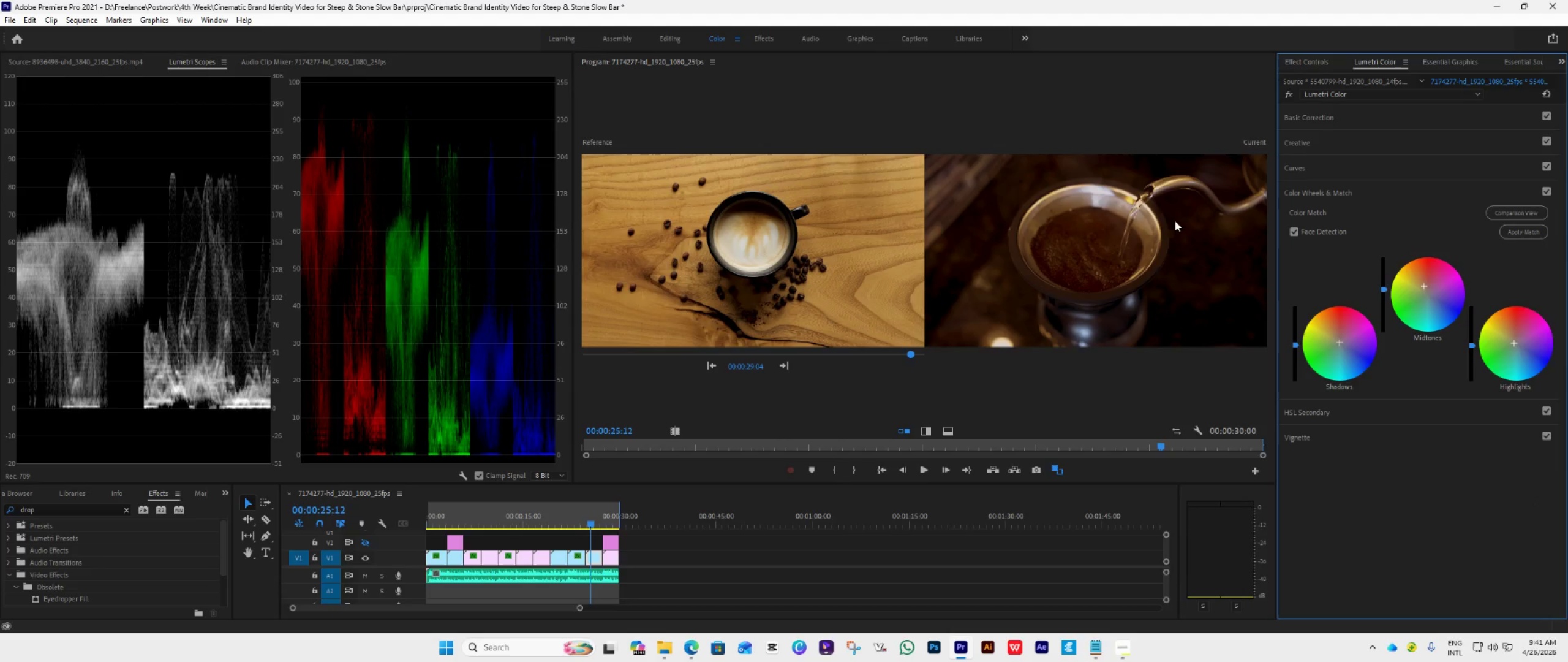 
left_click([1346, 107])
 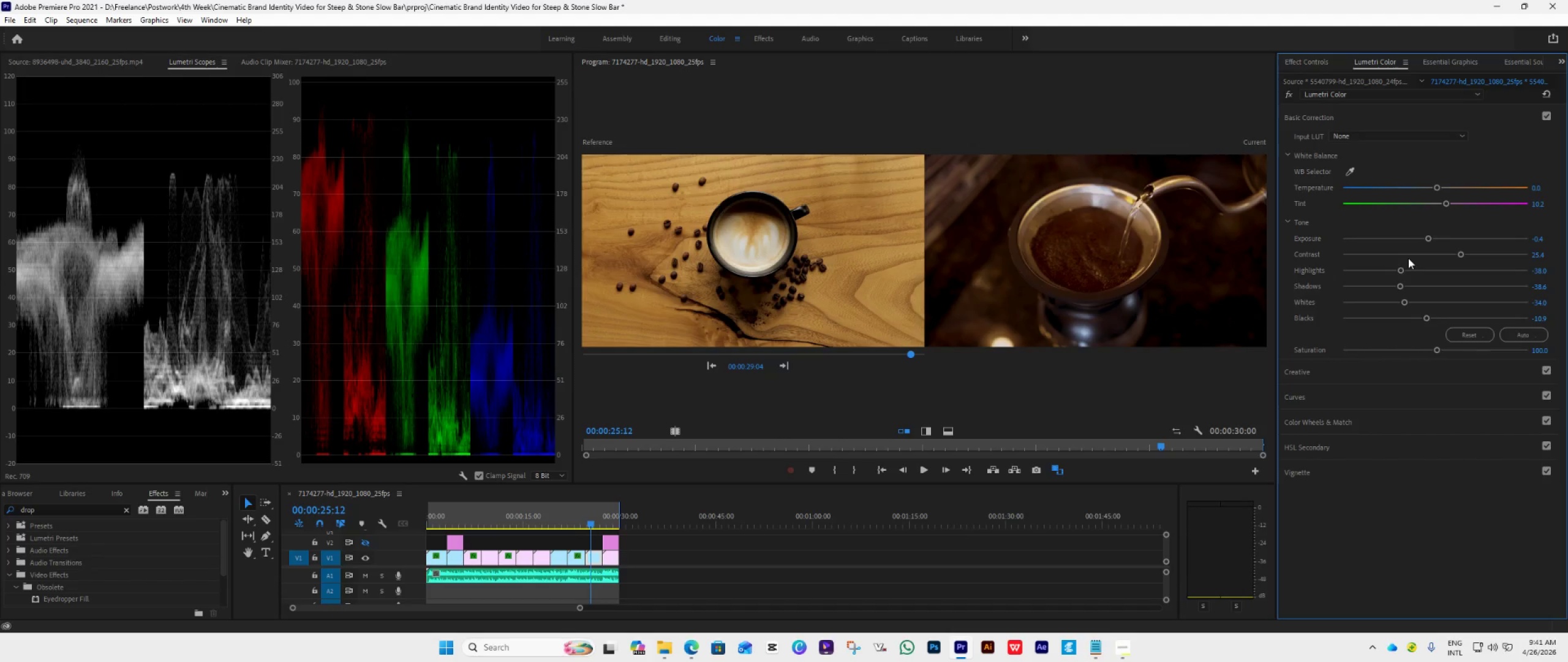 
wait(9.03)
 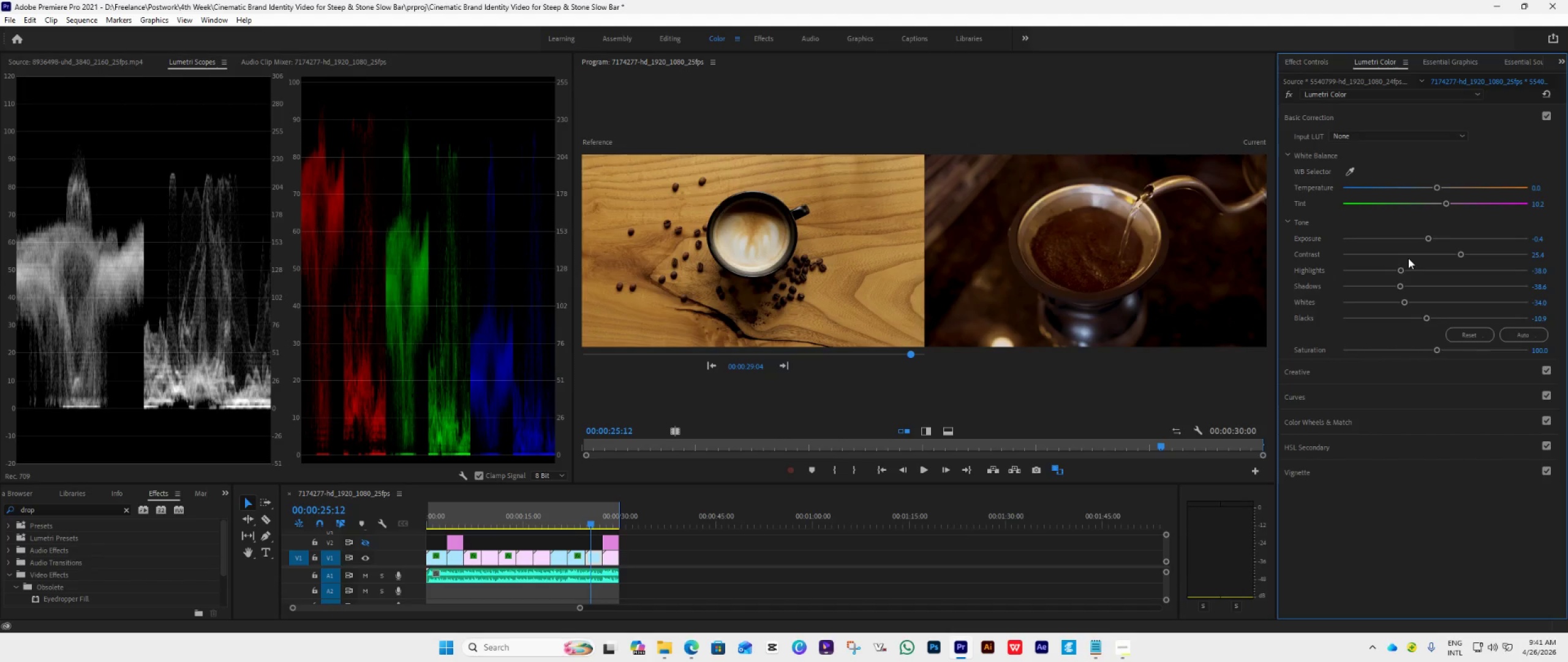 
left_click([608, 520])
 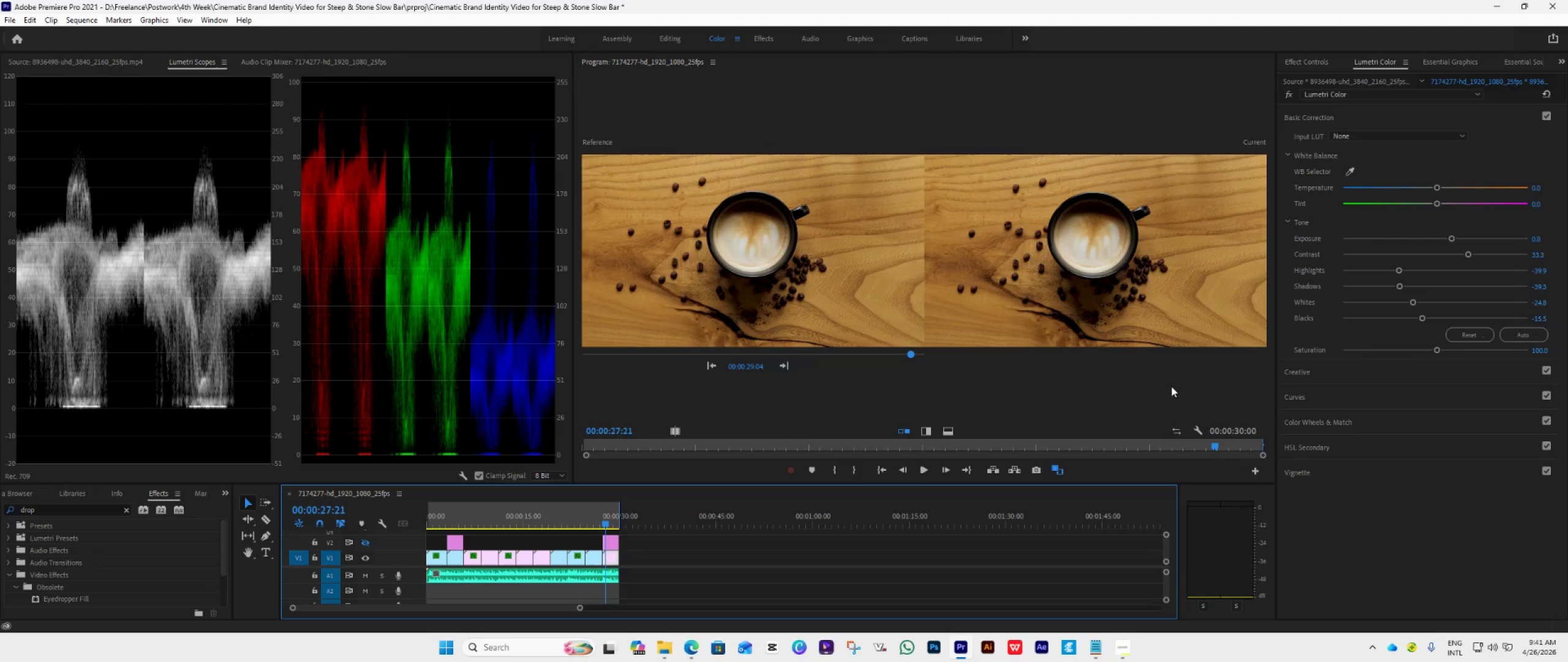 
wait(8.23)
 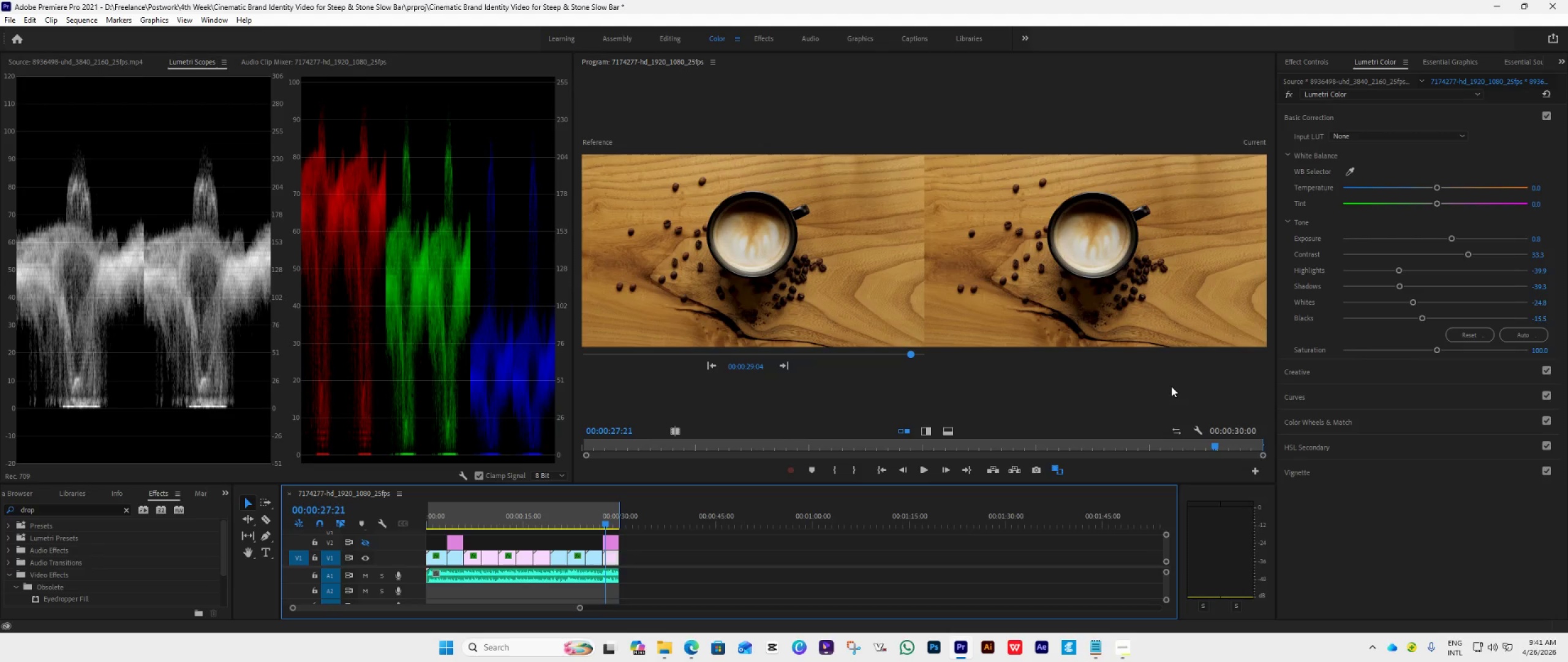 
left_click_drag(start_coordinate=[867, 484], to_coordinate=[873, 407])
 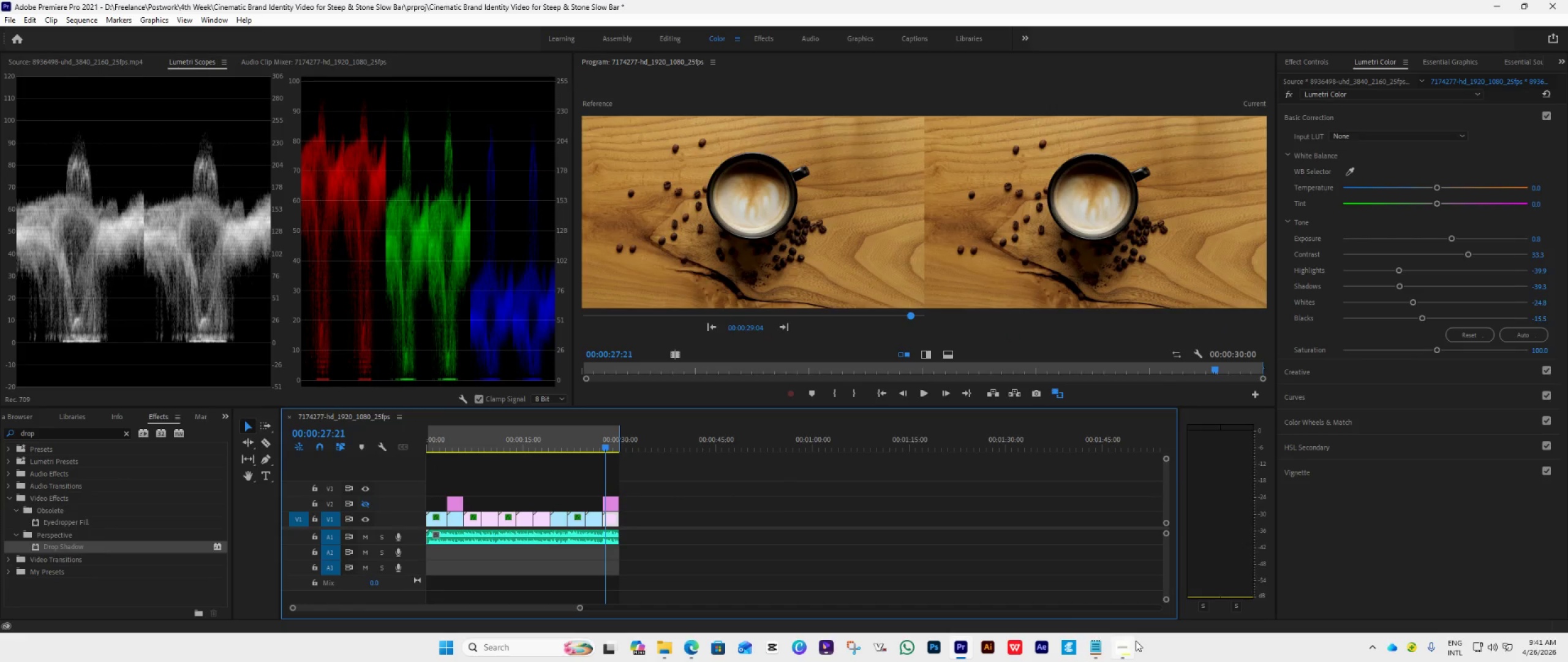 
left_click([1132, 643])